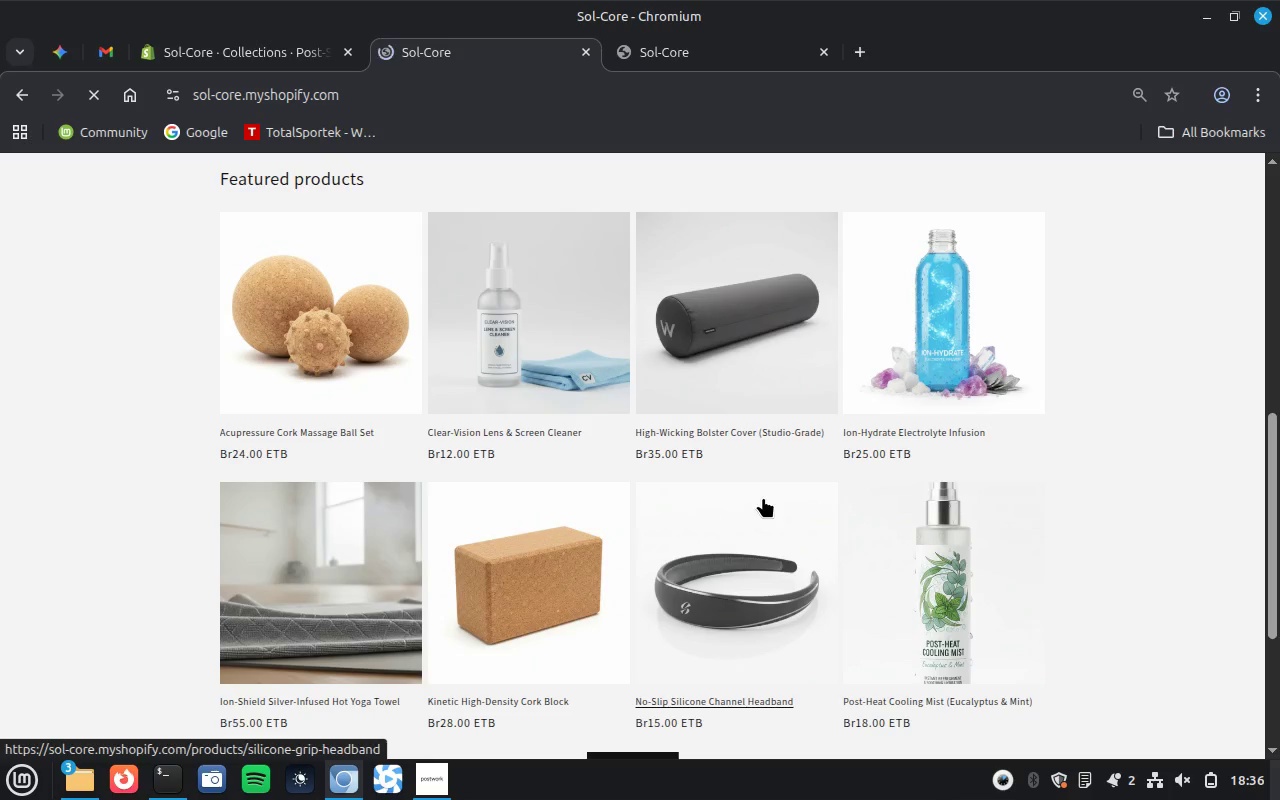 
scroll: coordinate [1095, 429], scroll_direction: up, amount: 3.0
 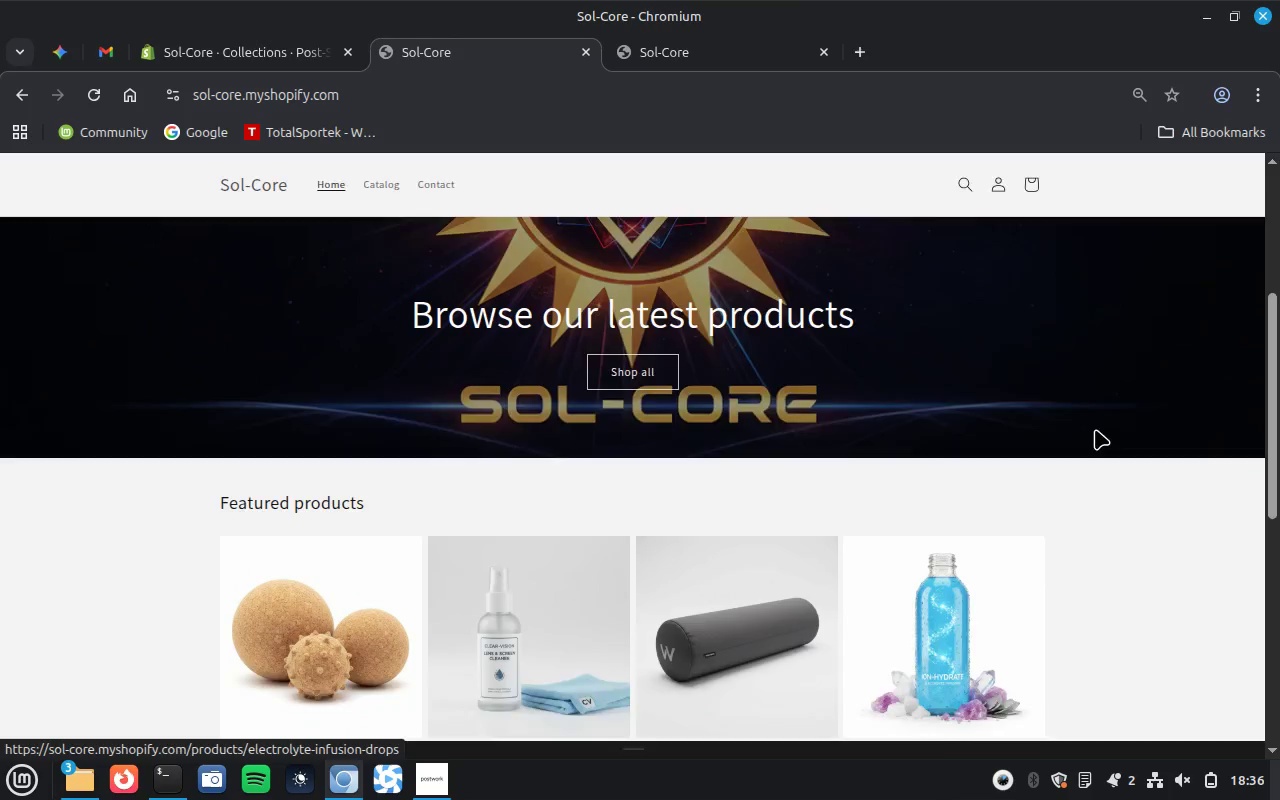 
scroll: coordinate [1095, 429], scroll_direction: down, amount: 2.0
 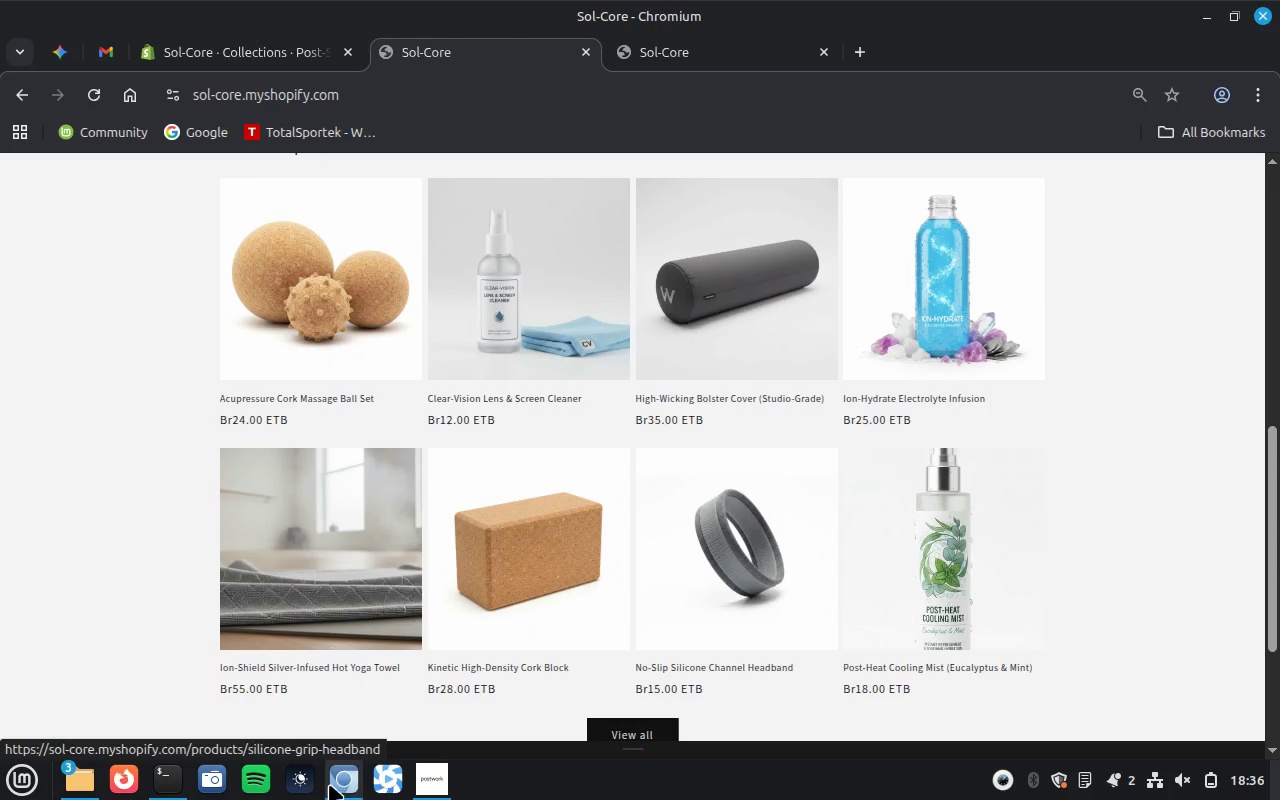 
left_click([220, 780])
 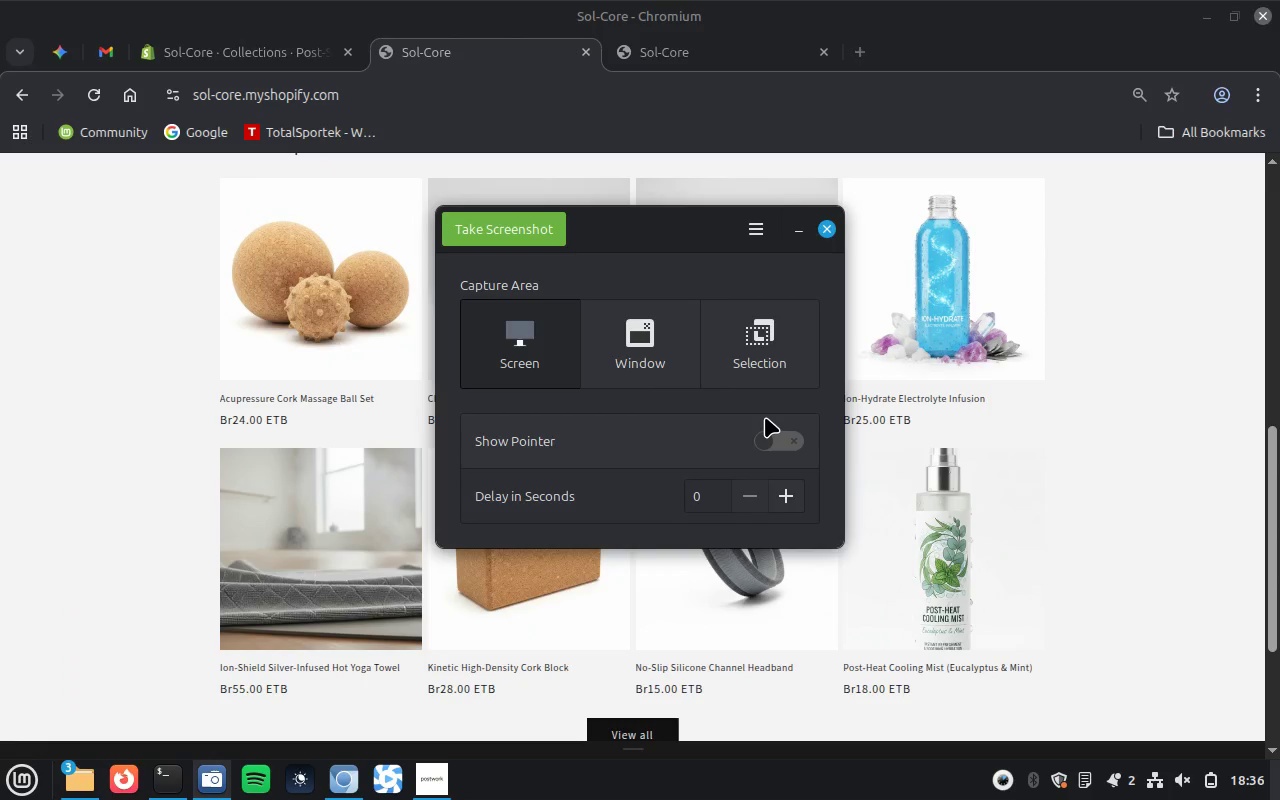 
left_click([654, 351])
 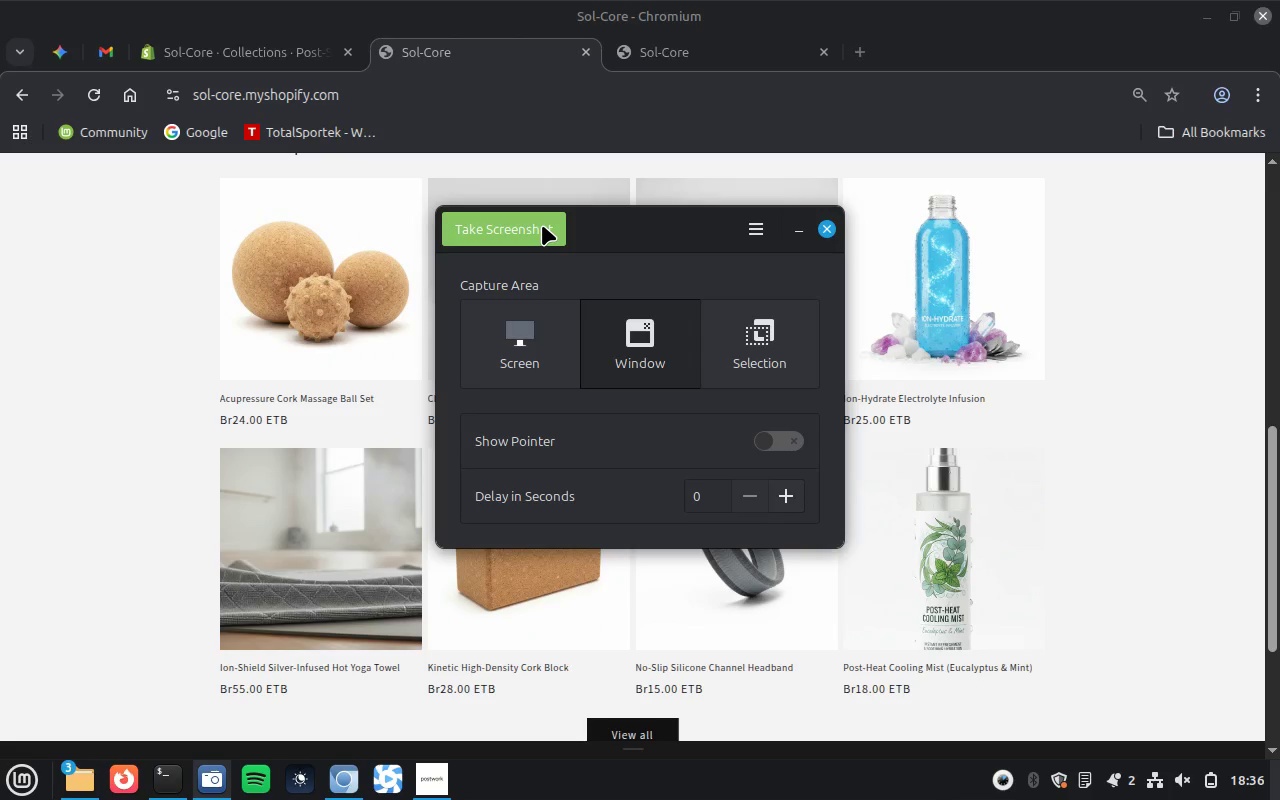 
left_click_drag(start_coordinate=[542, 225], to_coordinate=[593, 148])
 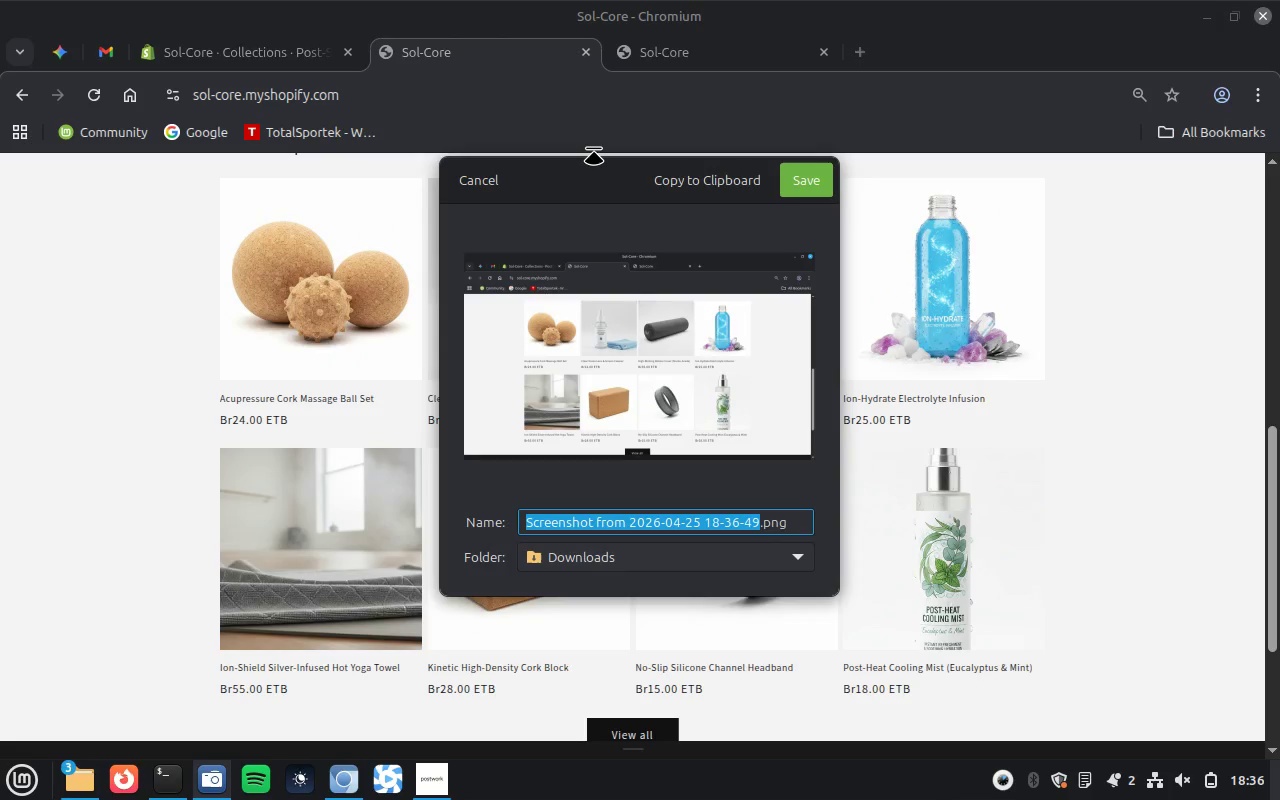 
type(Hom)
 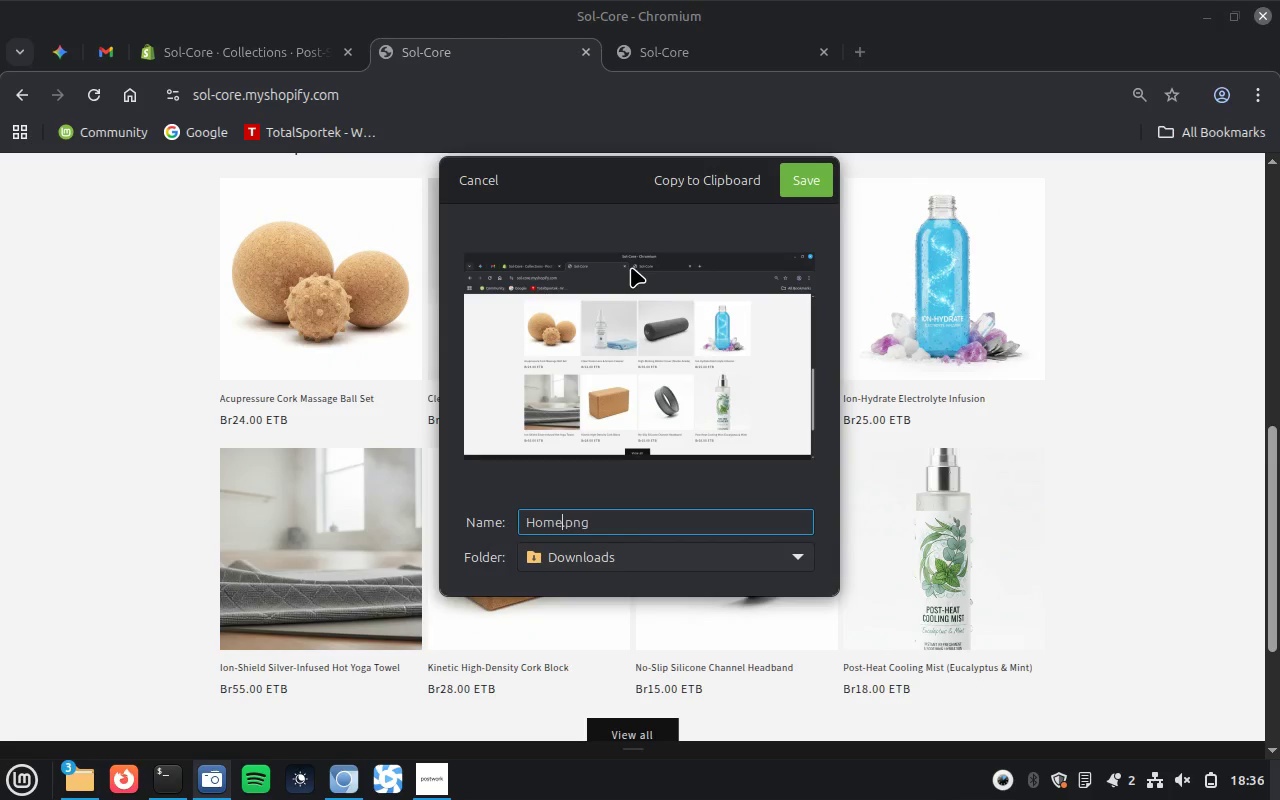 
type(epage 2)
 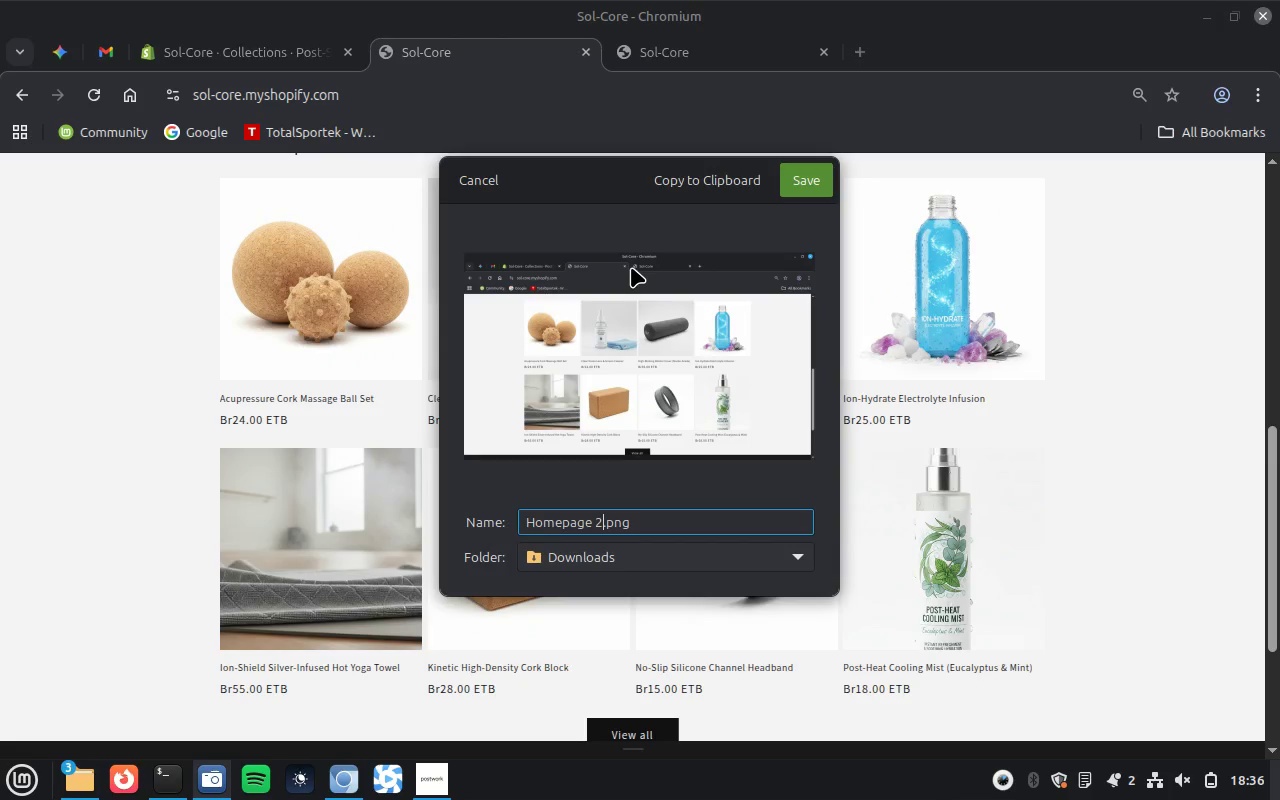 
key(Enter)
 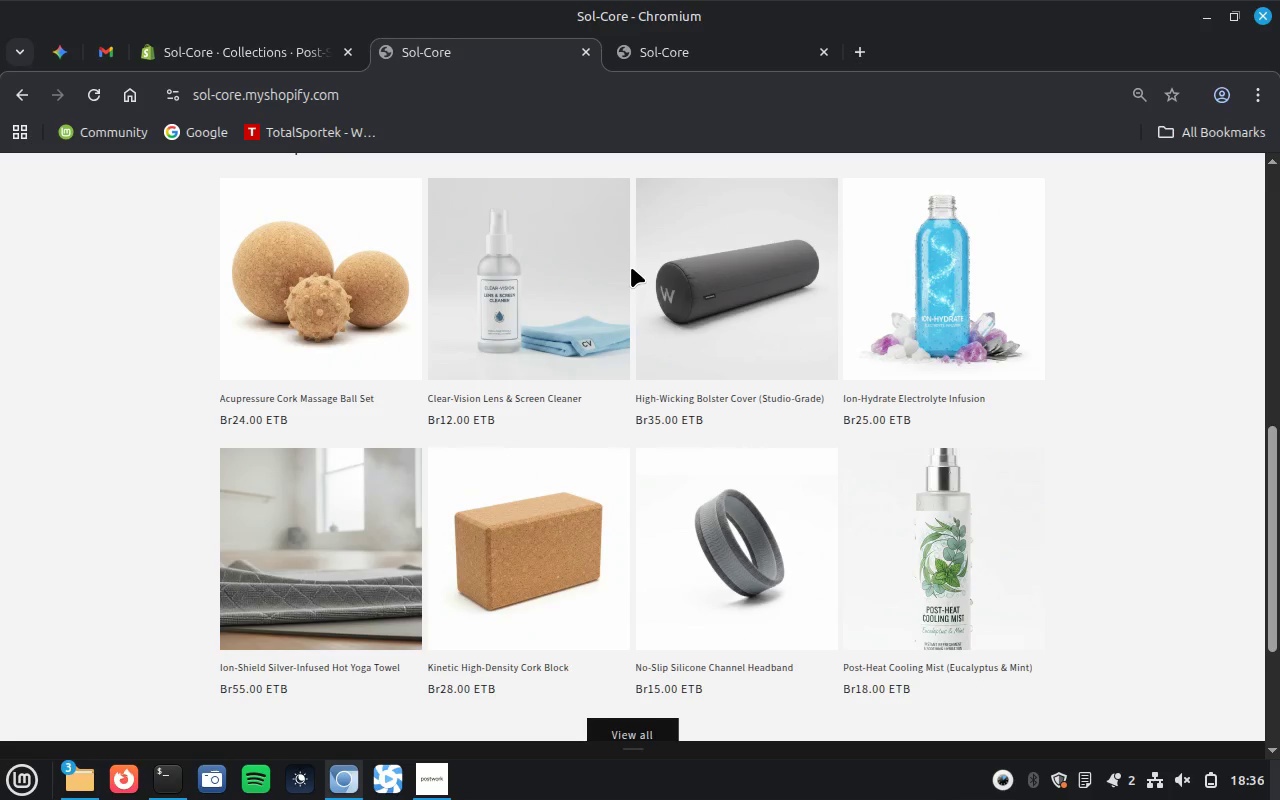 
left_click([385, 179])
 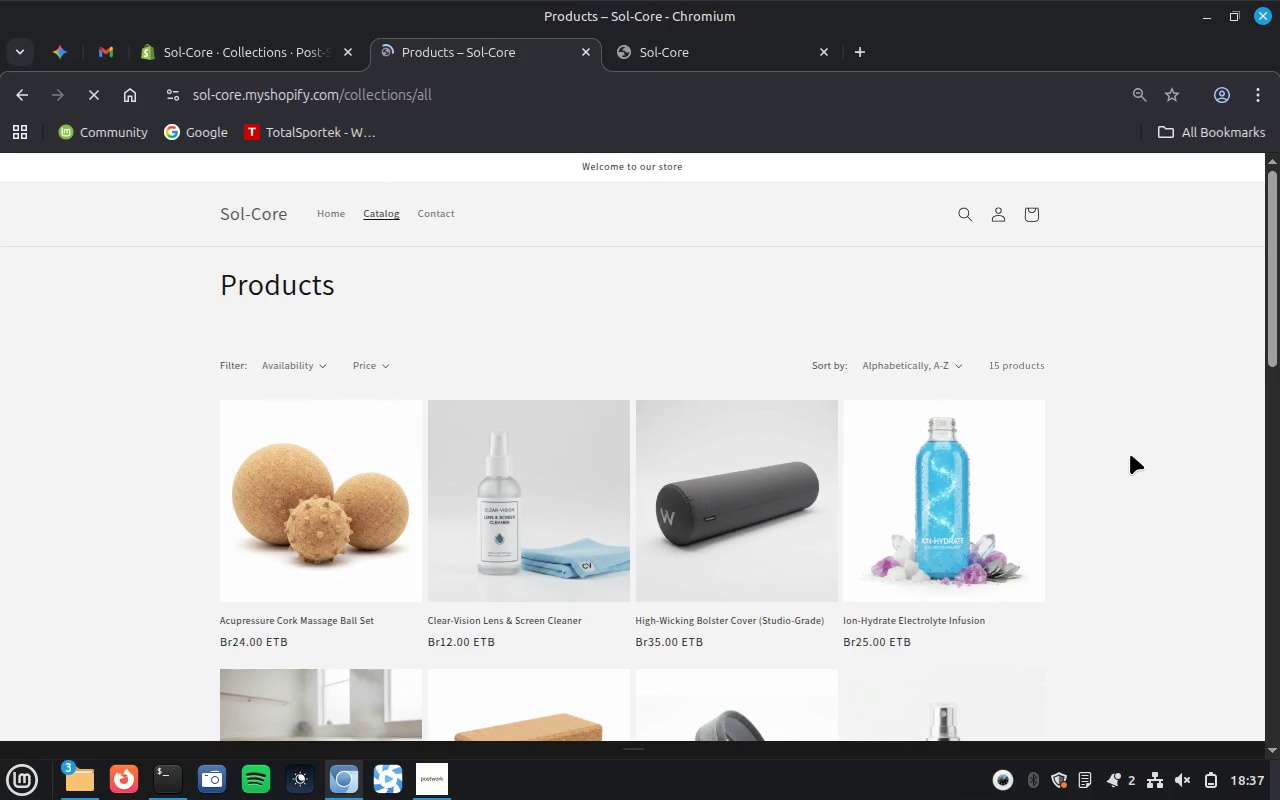 
scroll: coordinate [693, 379], scroll_direction: up, amount: 4.0
 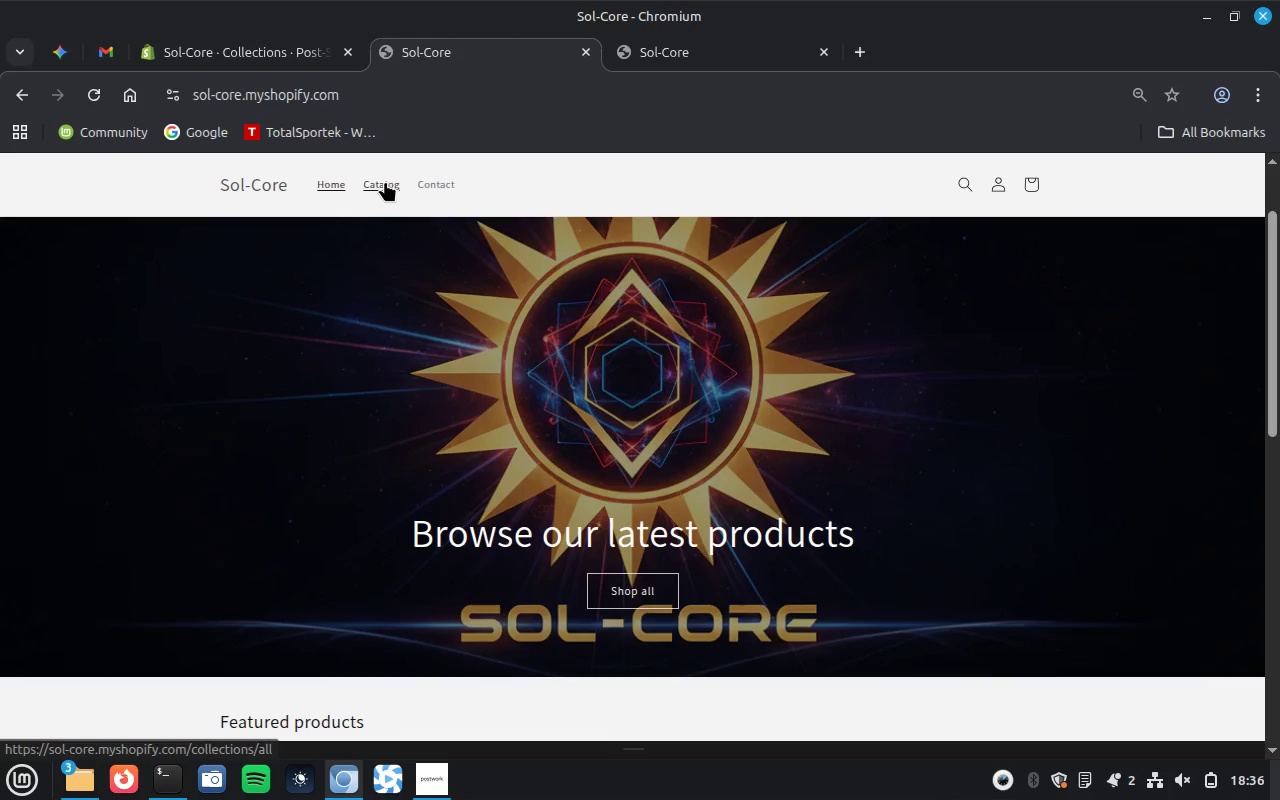 
wait(5.68)
 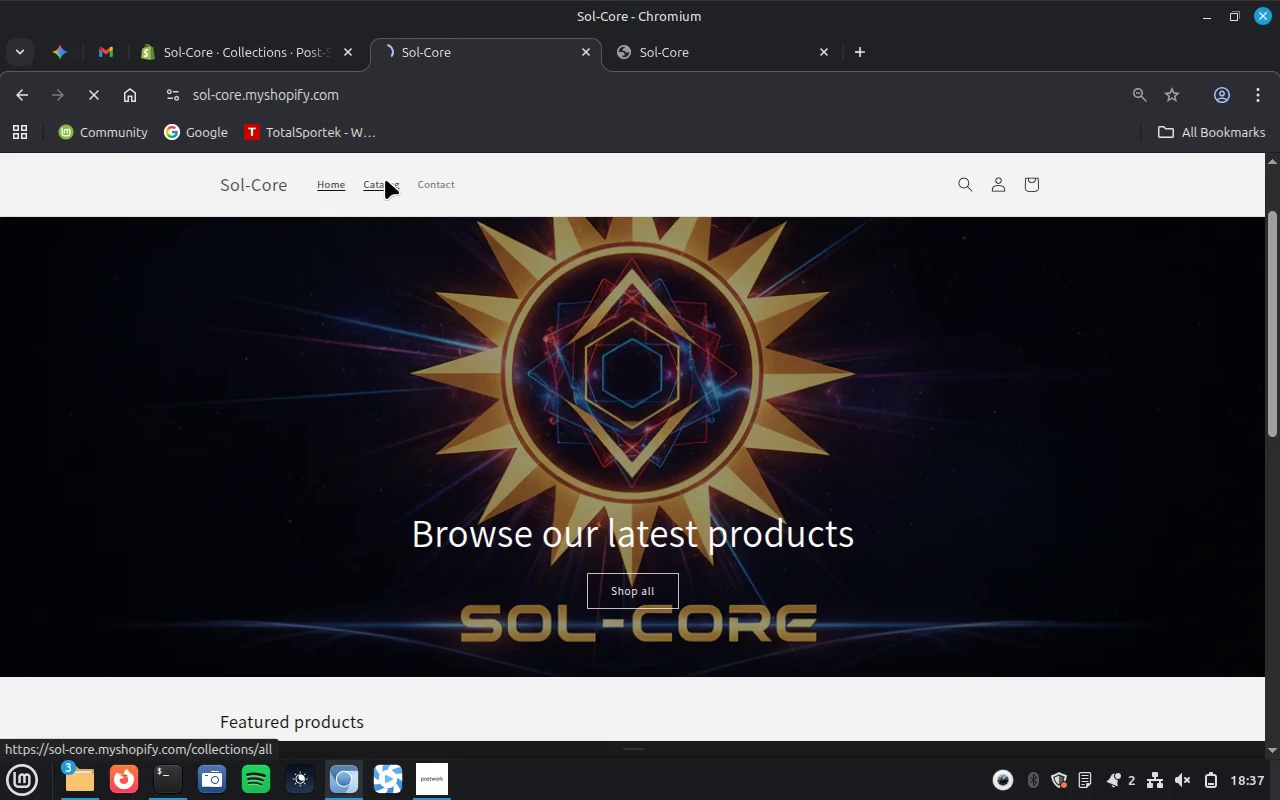 
scroll: coordinate [1130, 454], scroll_direction: down, amount: 1.0
 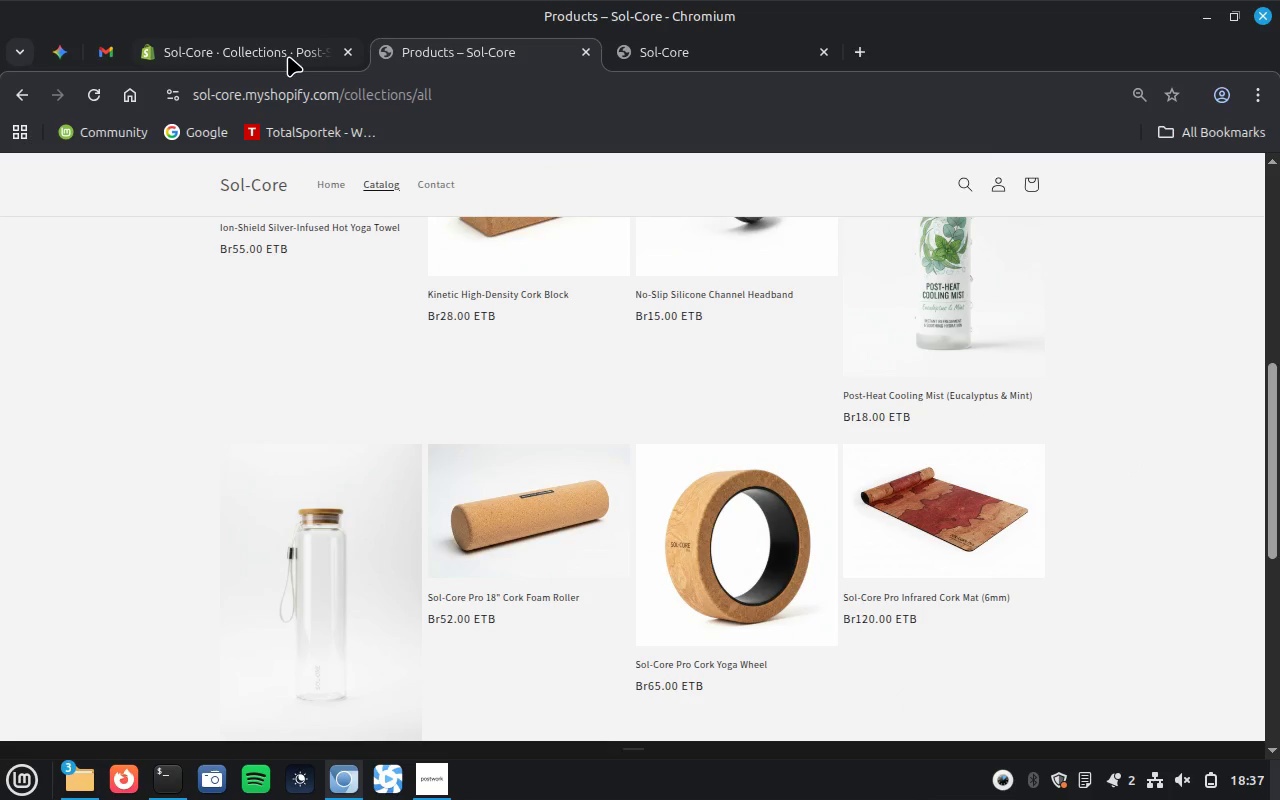 
left_click([288, 56])
 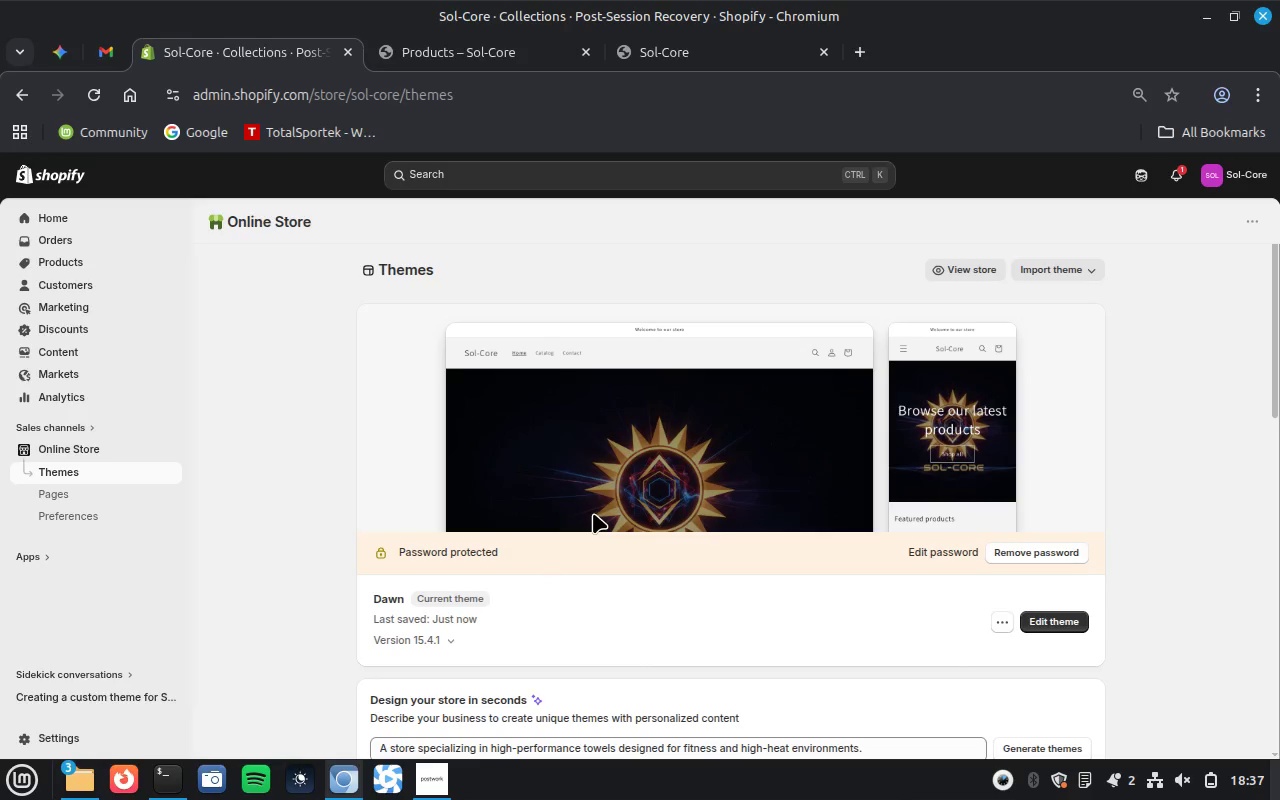 
left_click([709, 615])
 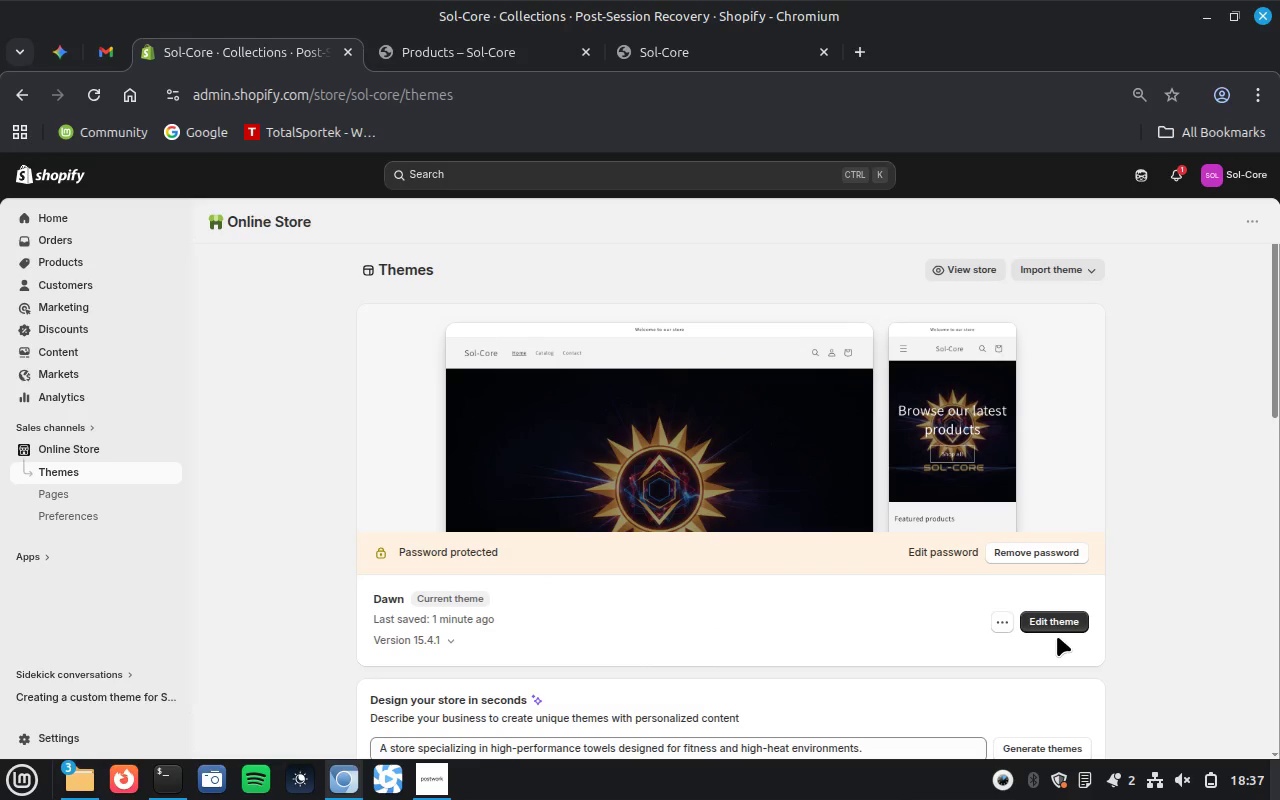 
left_click([1060, 621])
 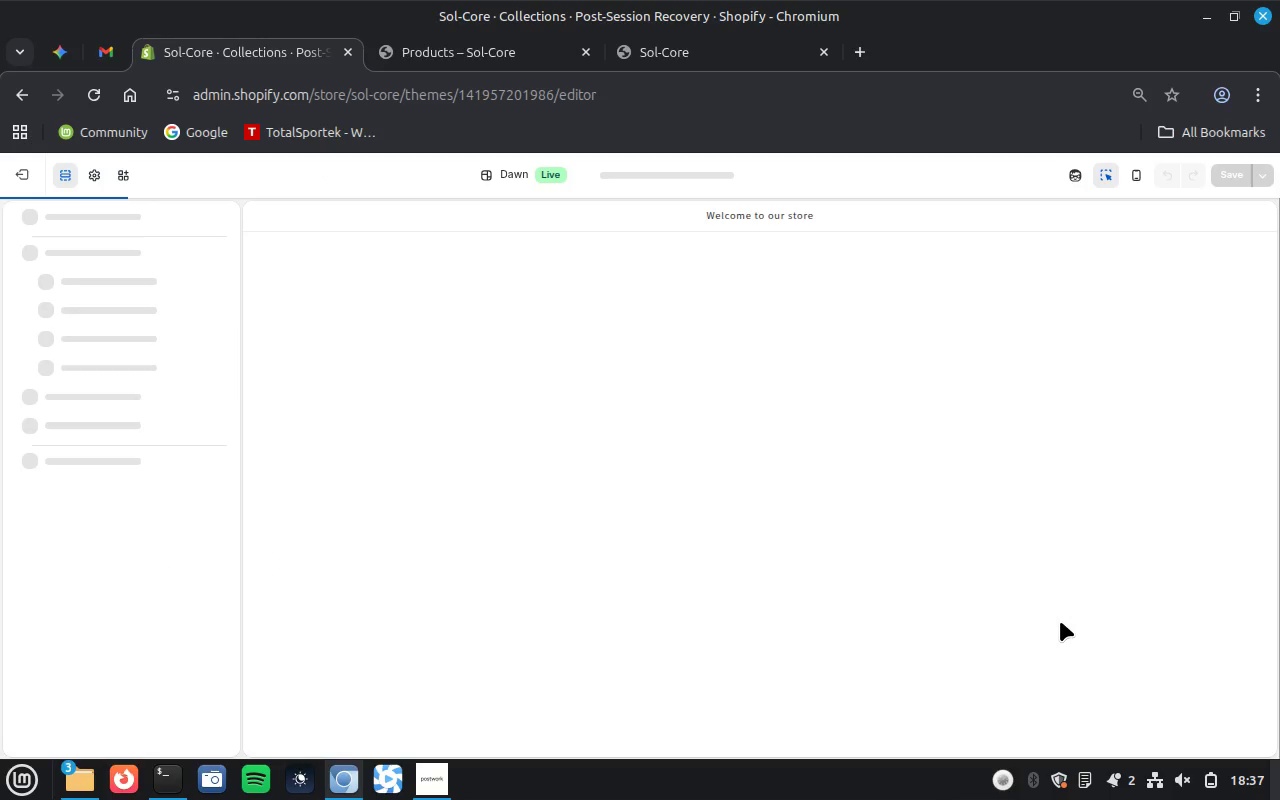 
wait(11.15)
 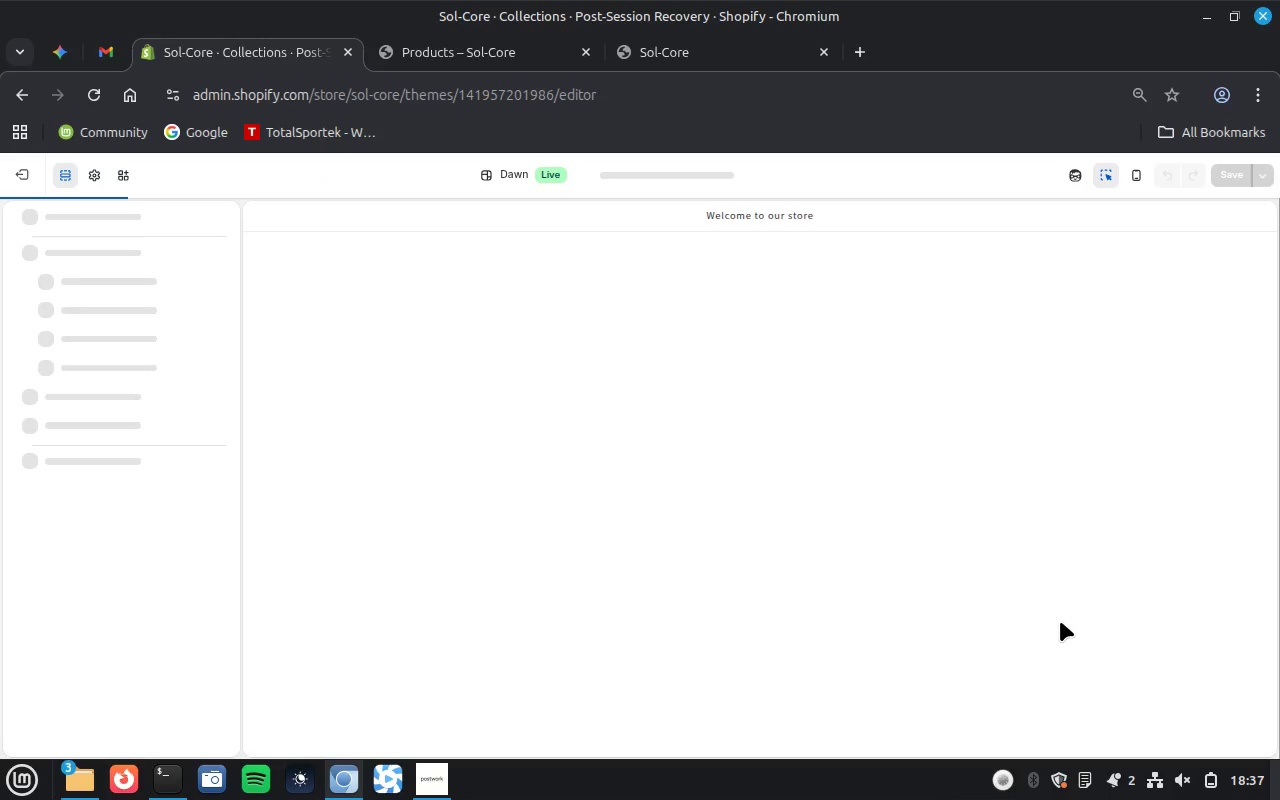 
left_click([490, 266])
 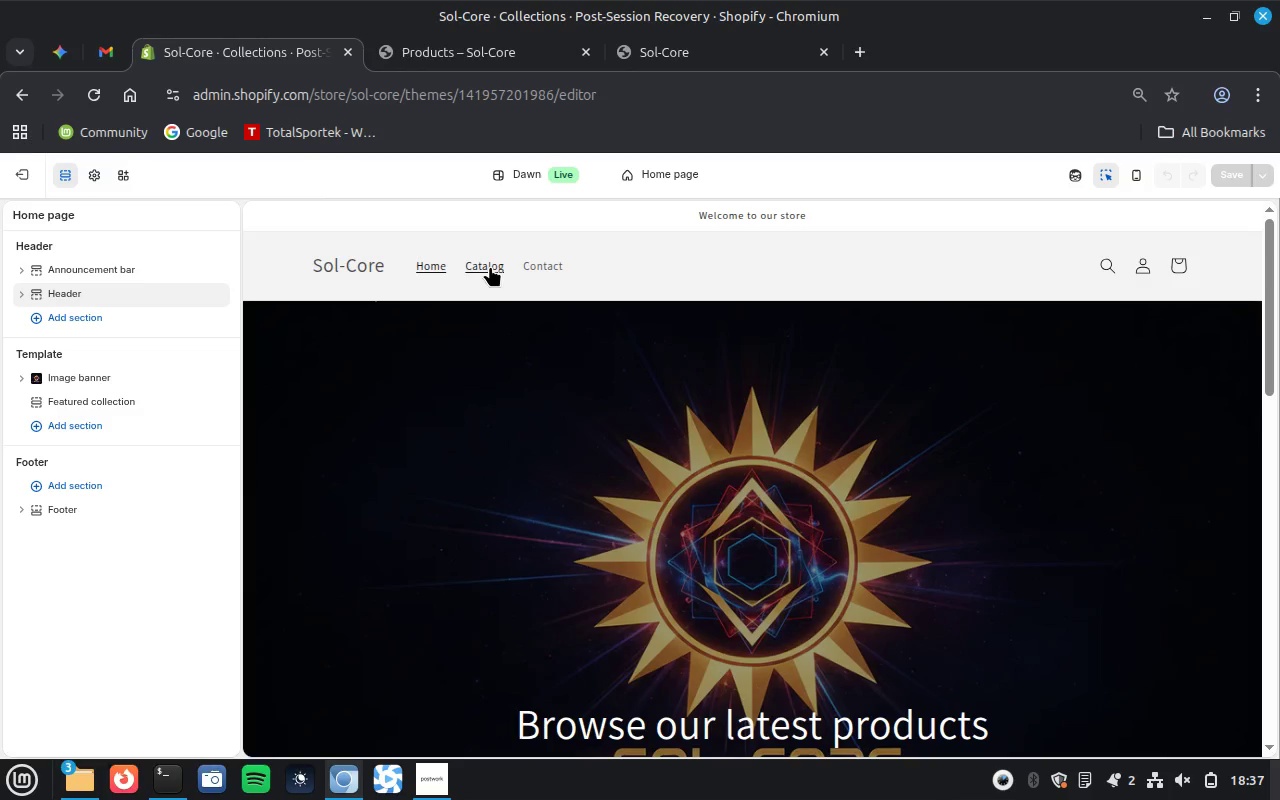 
left_click([490, 266])
 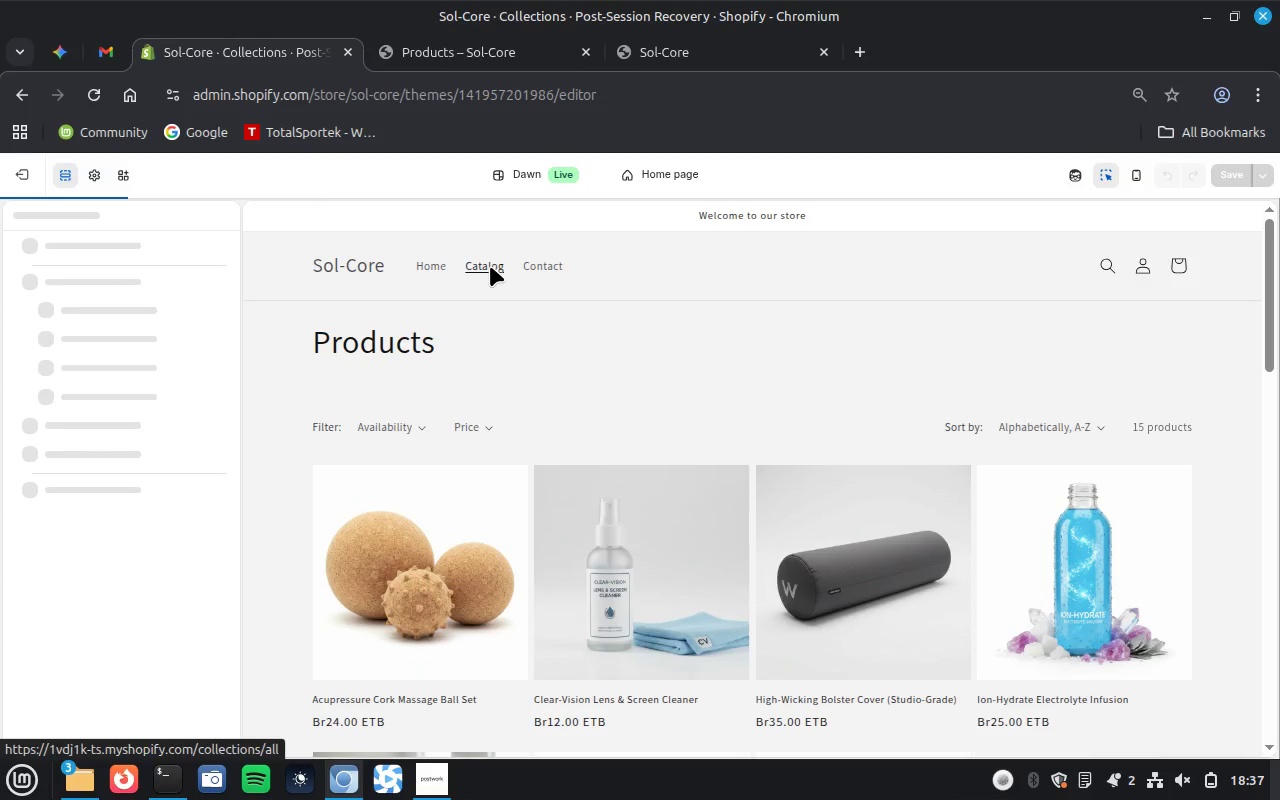 
wait(11.57)
 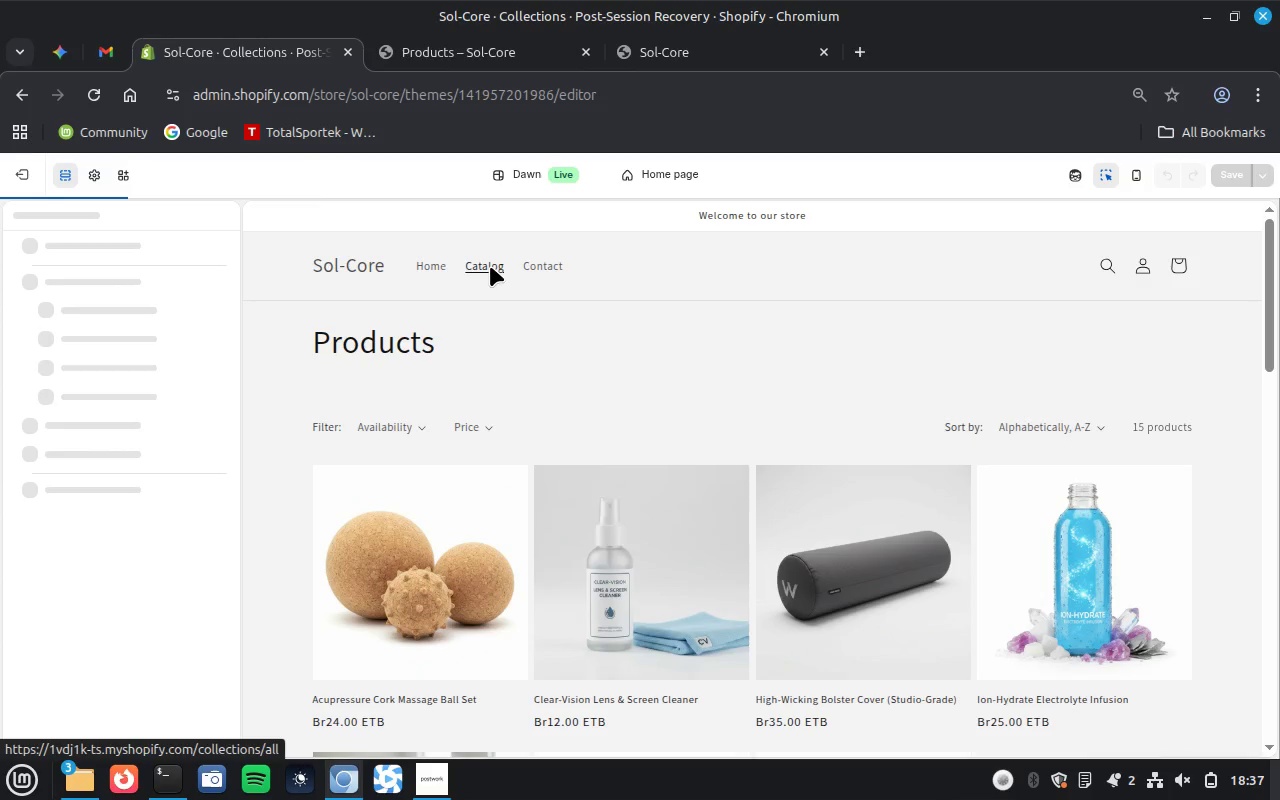 
scroll: coordinate [697, 334], scroll_direction: down, amount: 2.0
 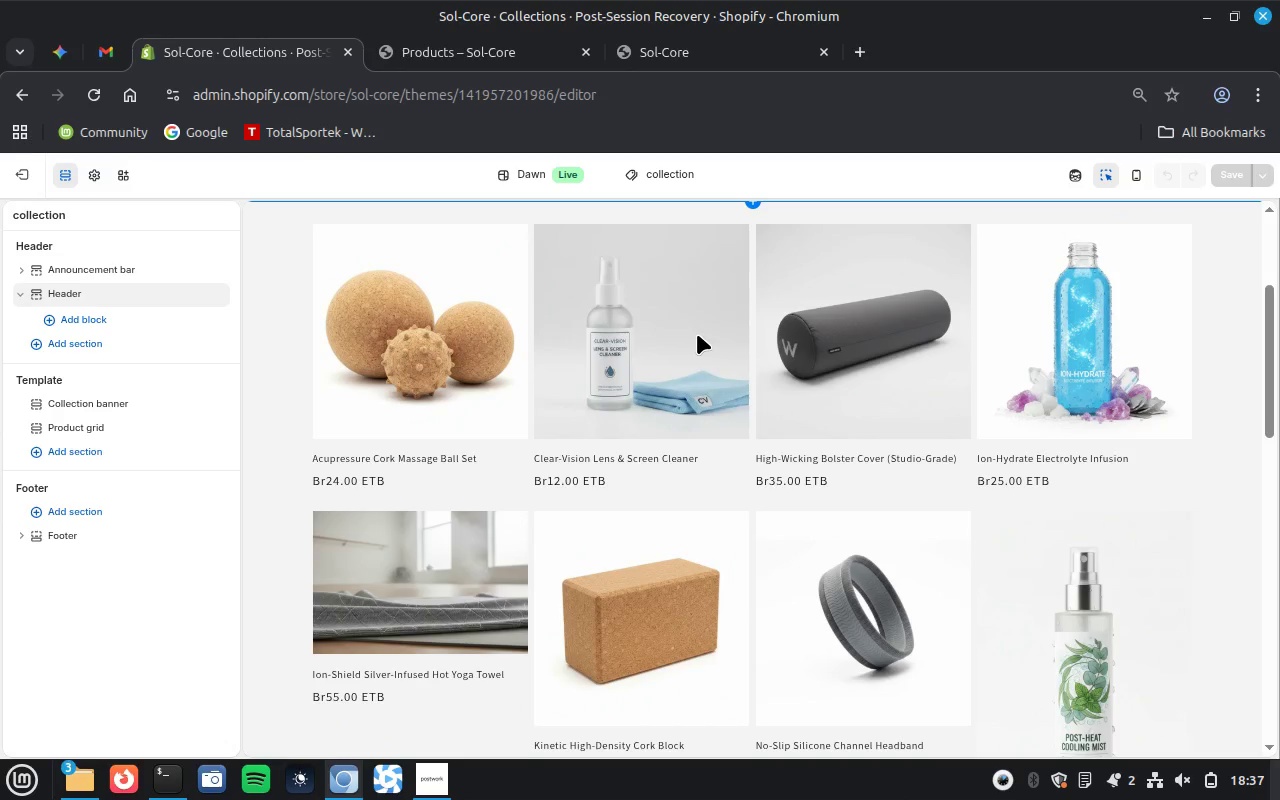 
scroll: coordinate [697, 334], scroll_direction: up, amount: 1.0
 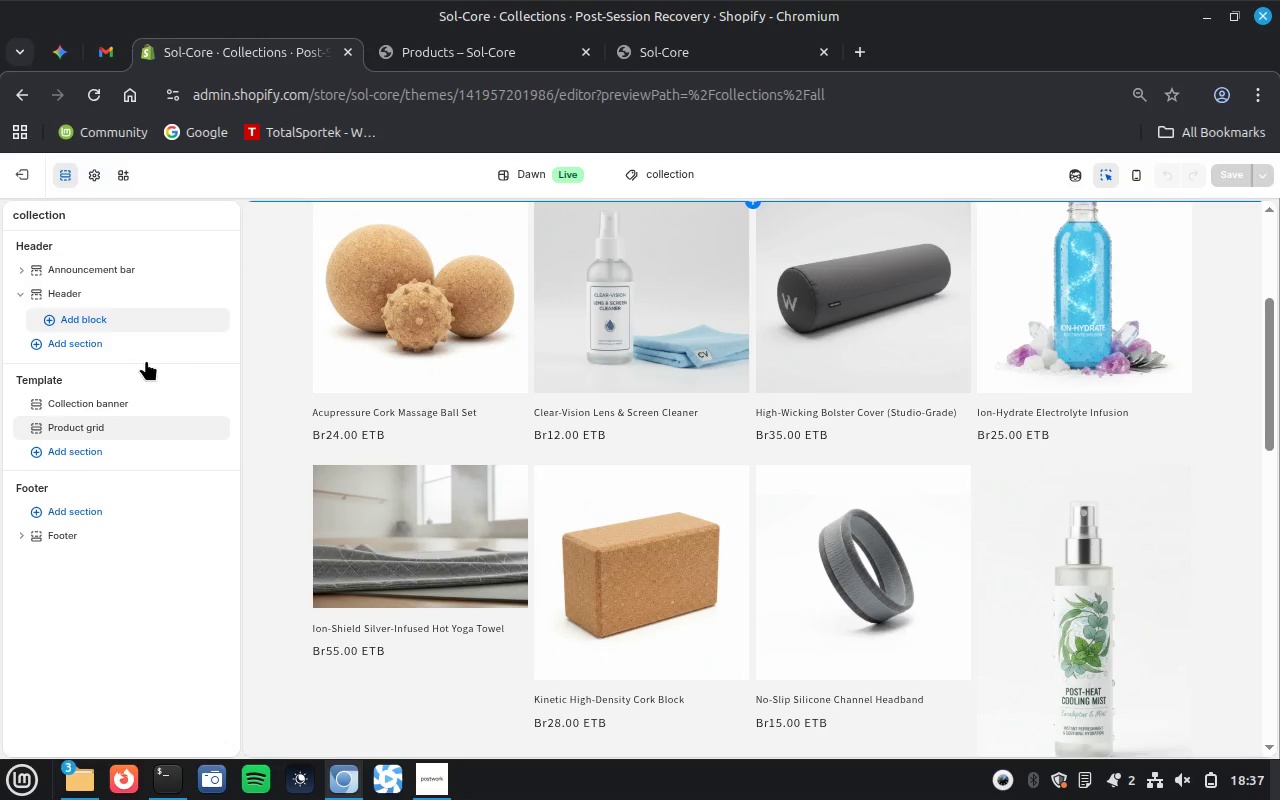 
left_click([101, 424])
 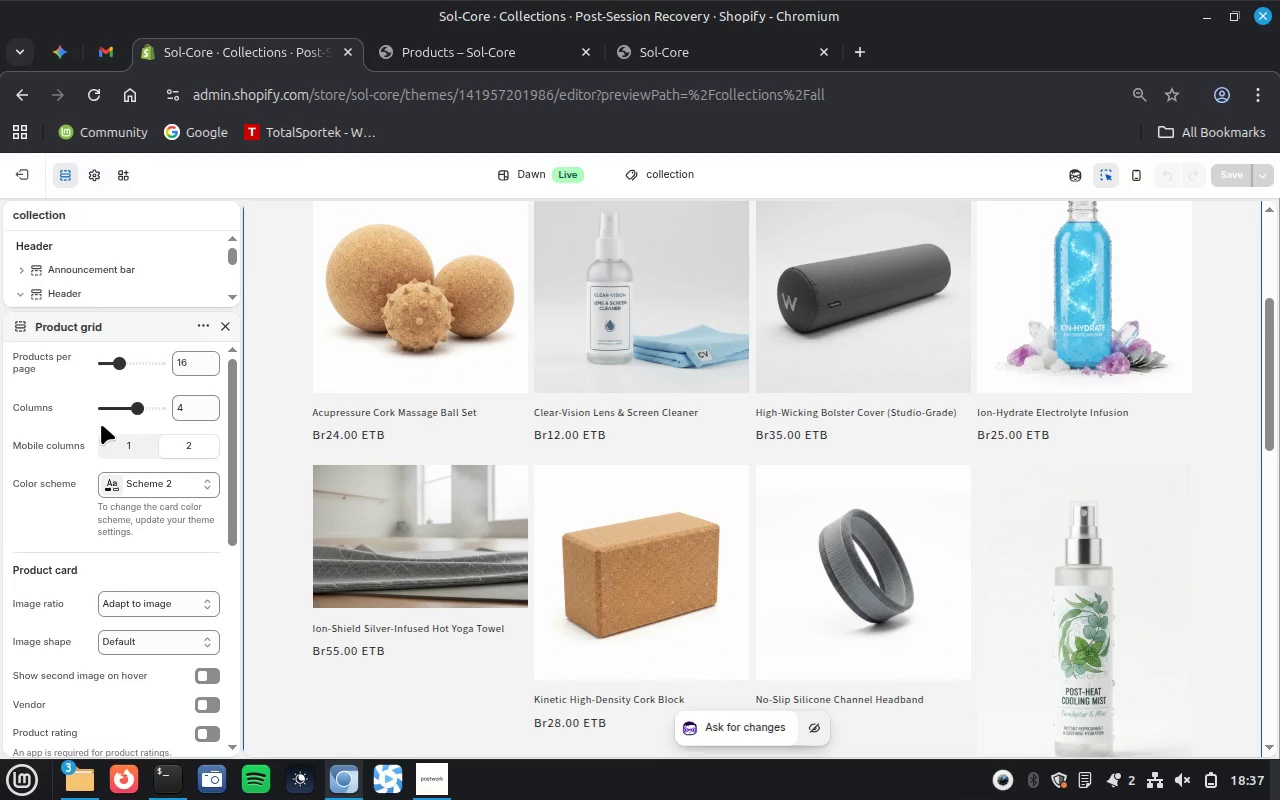 
wait(7.01)
 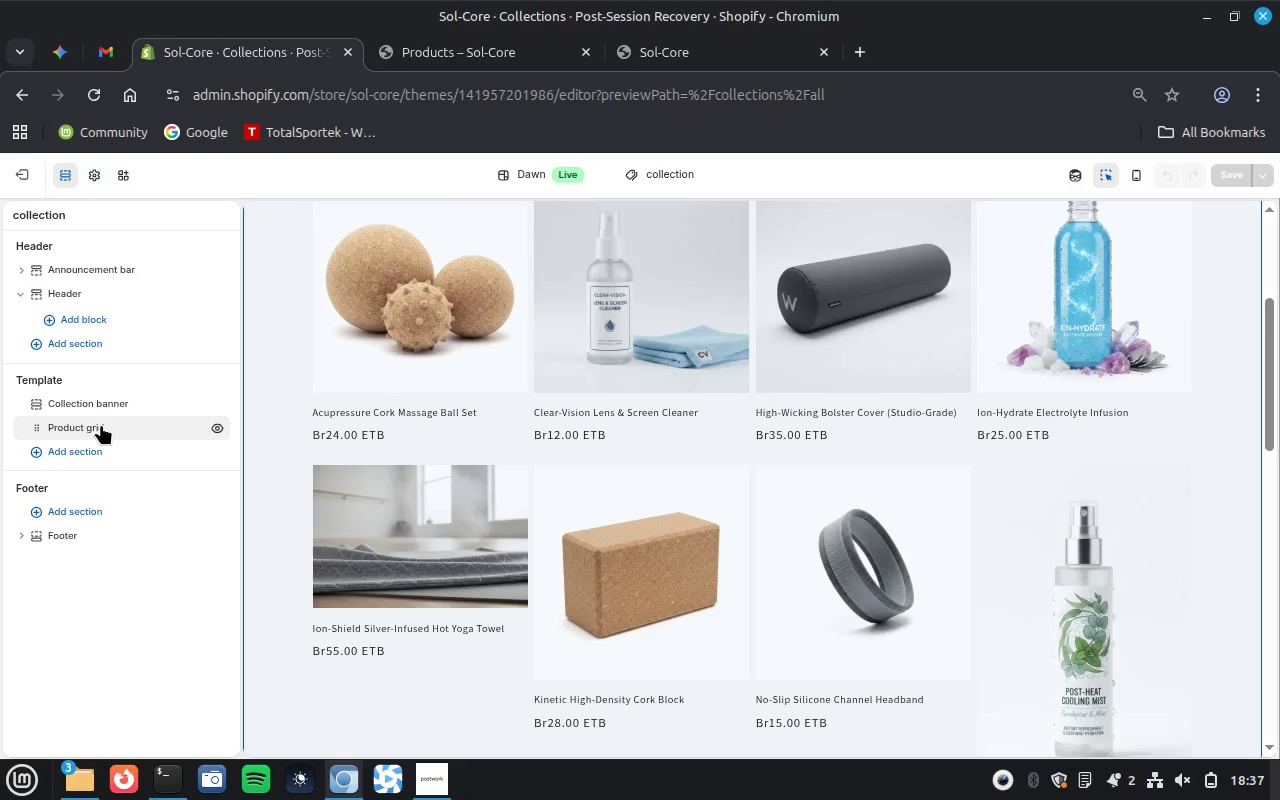 
left_click([164, 602])
 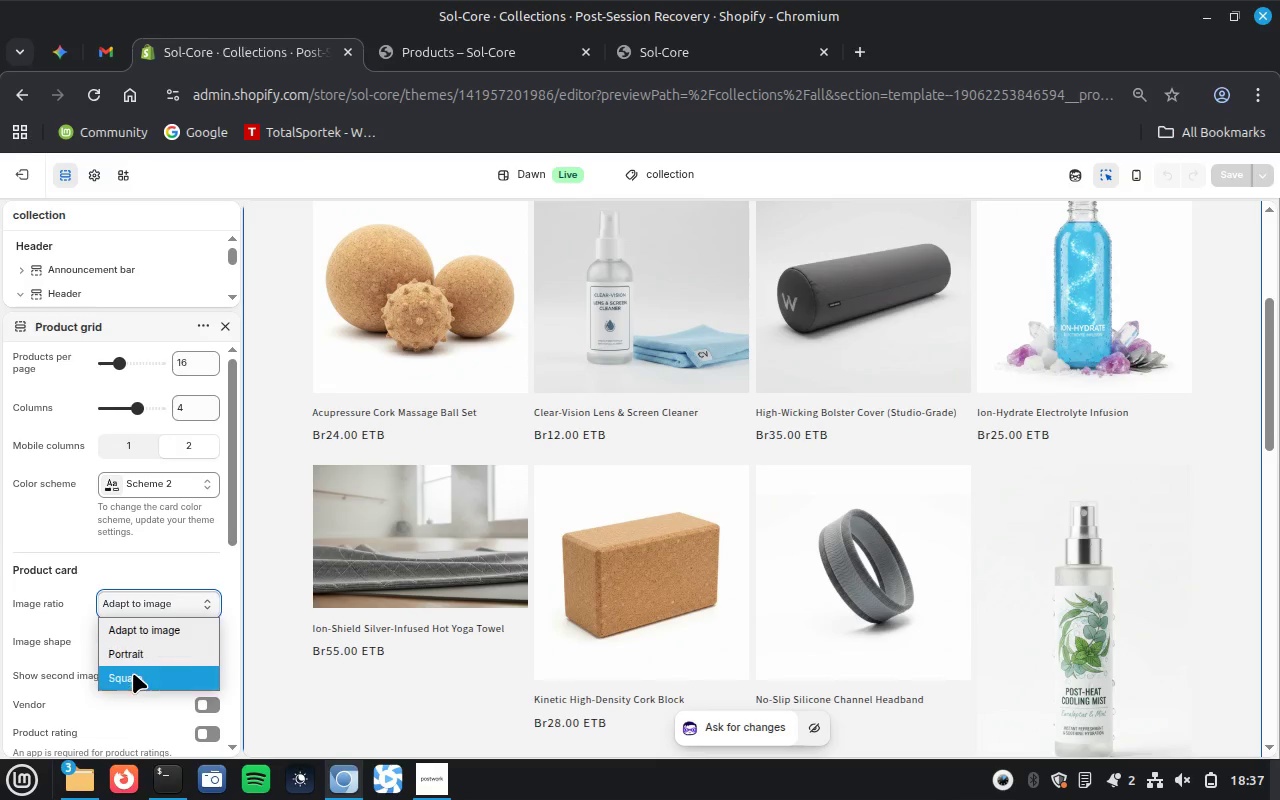 
left_click([132, 674])
 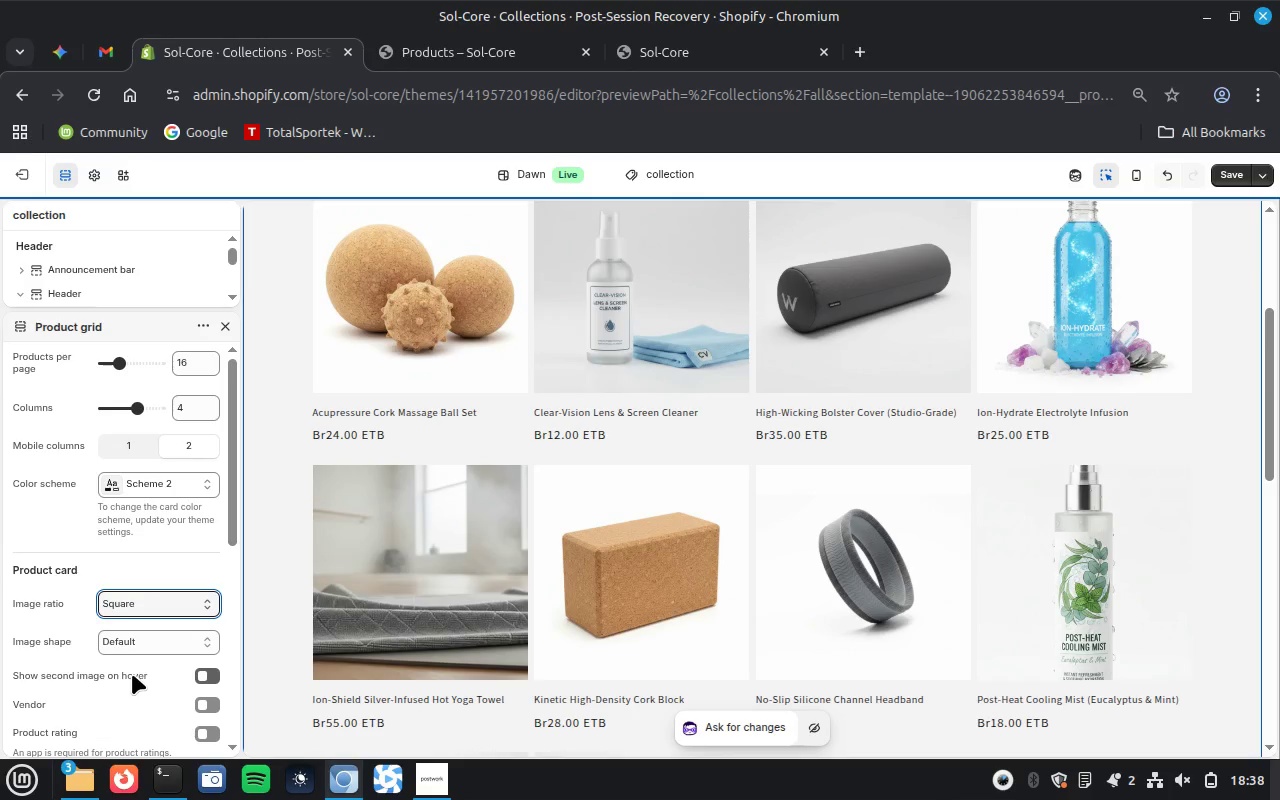 
wait(5.5)
 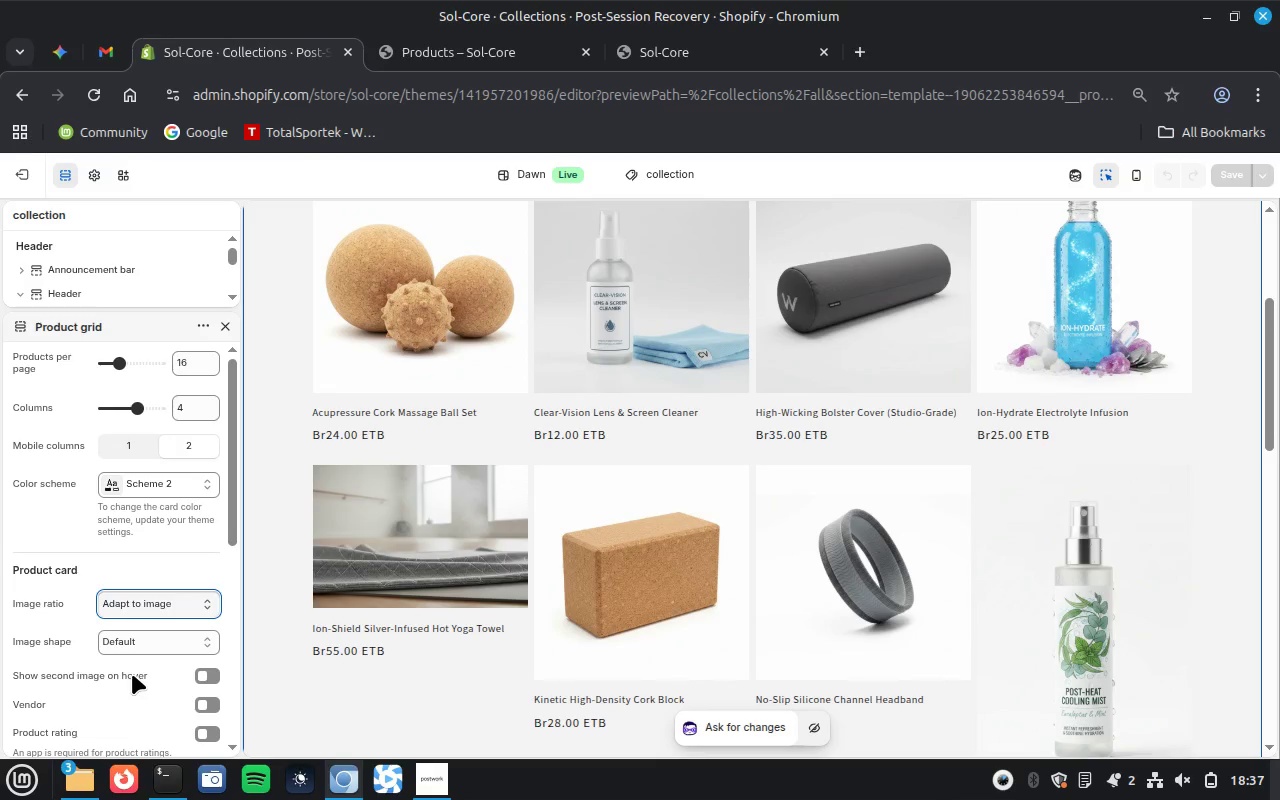 
left_click([1227, 174])
 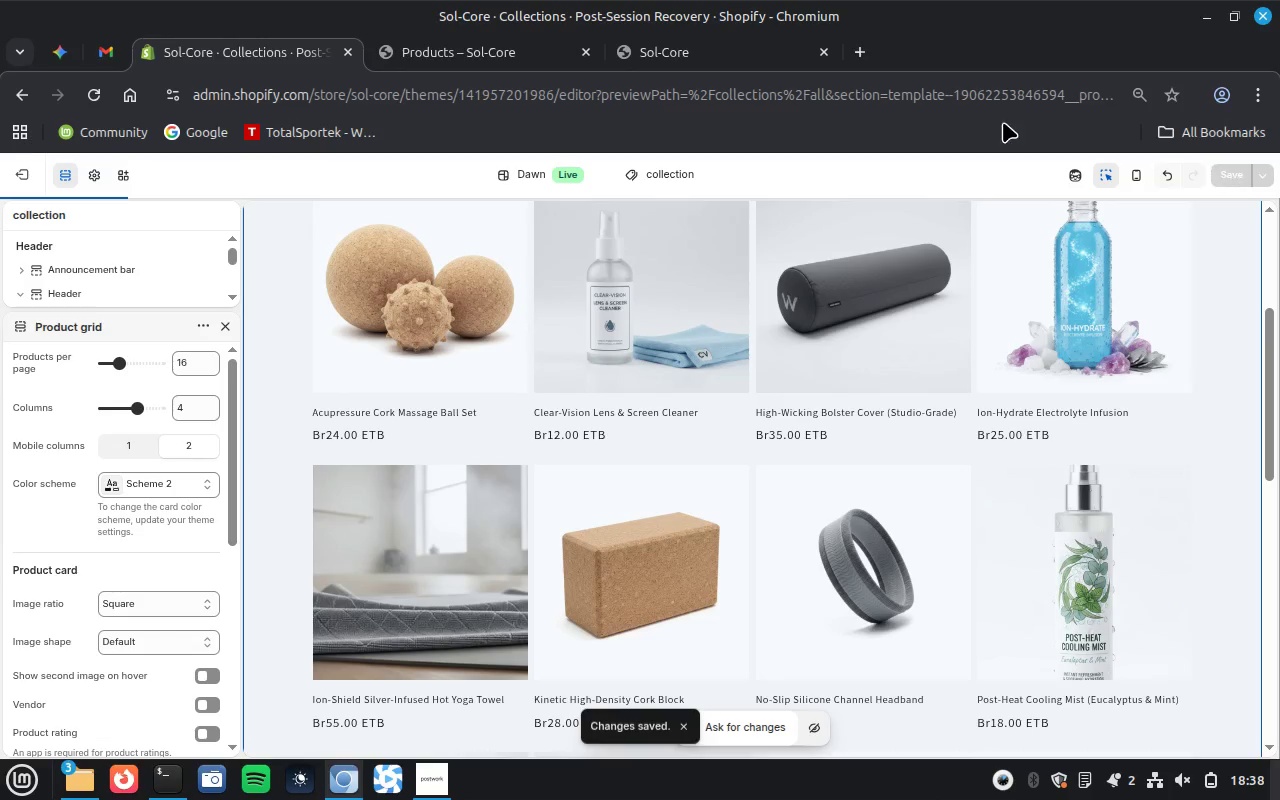 
left_click([489, 46])
 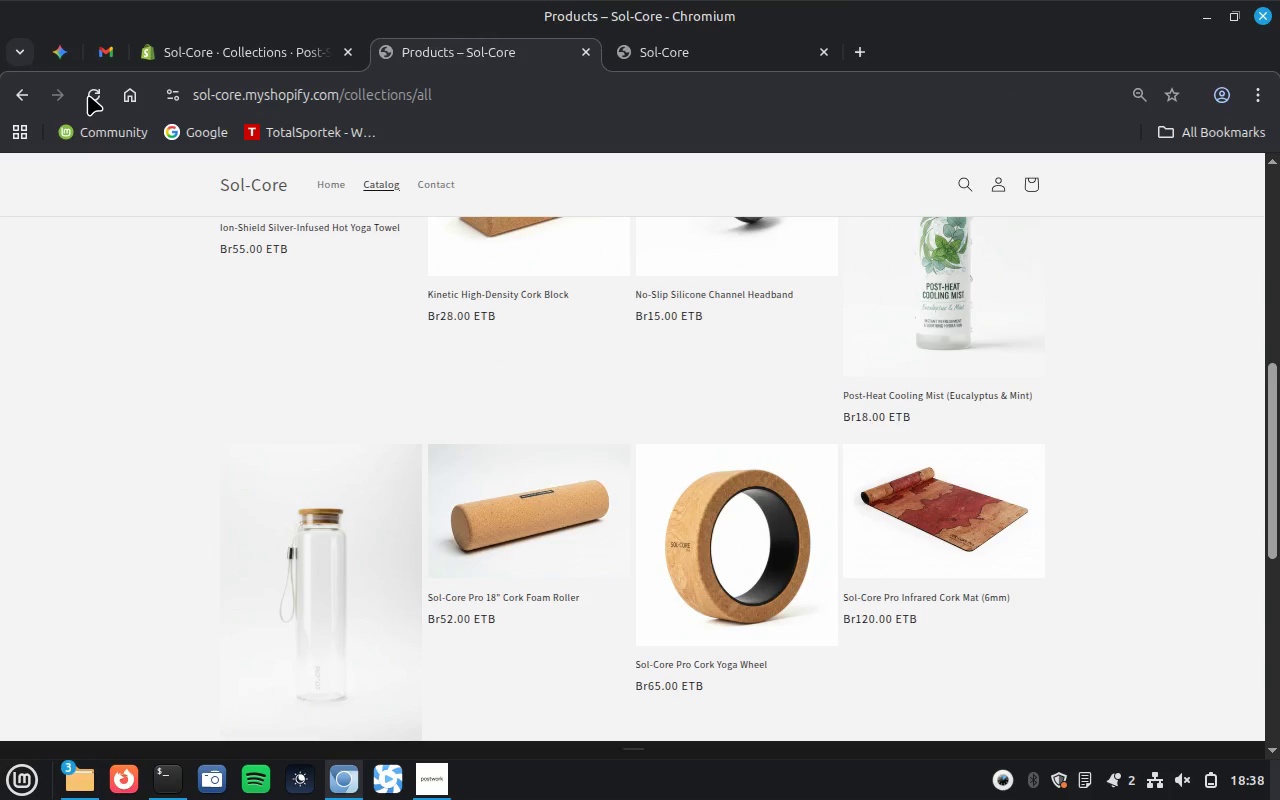 
left_click([88, 95])
 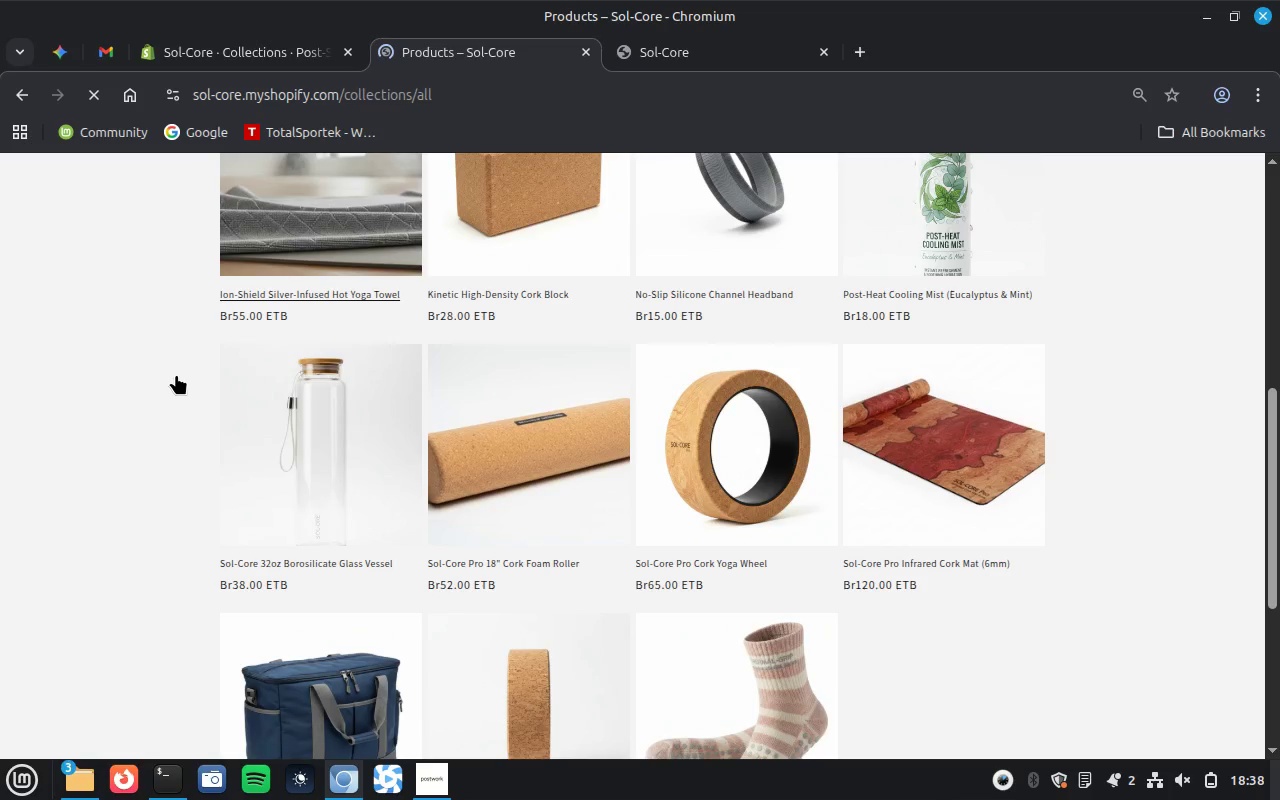 
wait(5.2)
 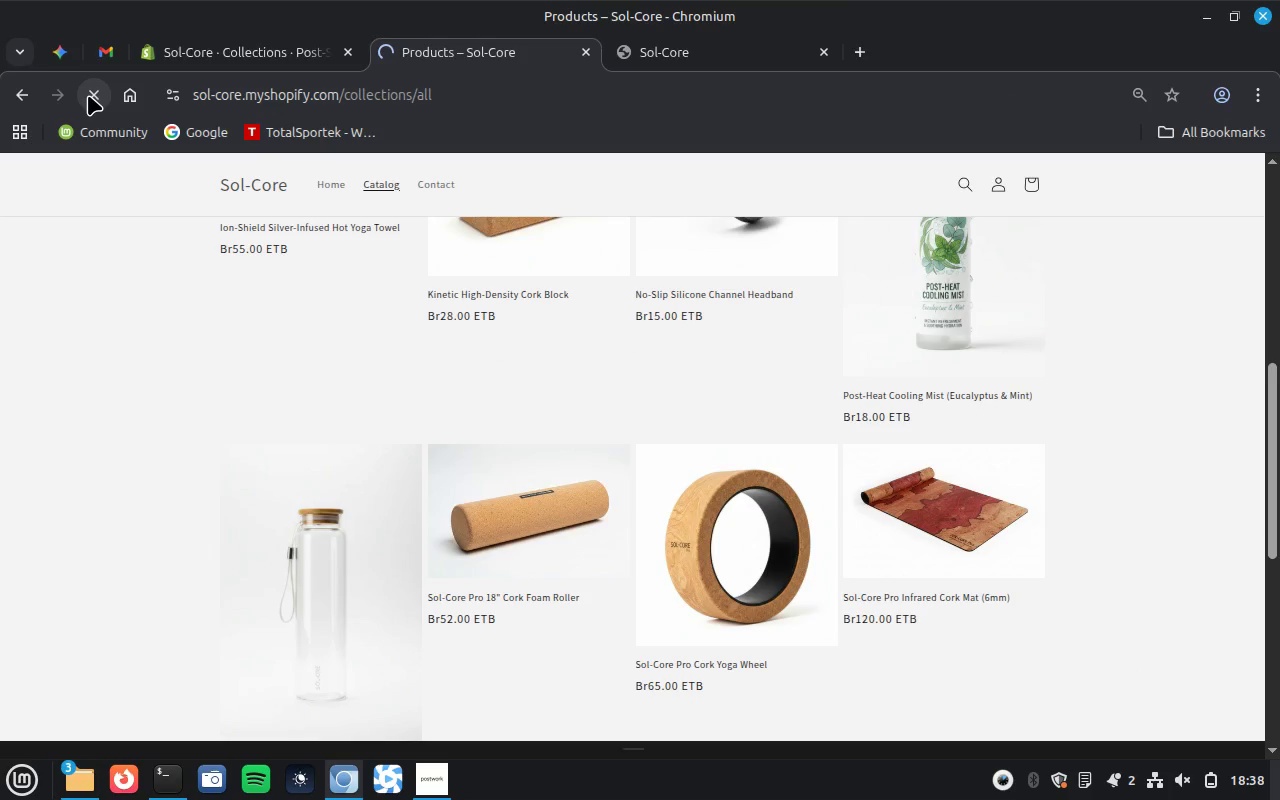 
scroll: coordinate [54, 400], scroll_direction: down, amount: 4.0
 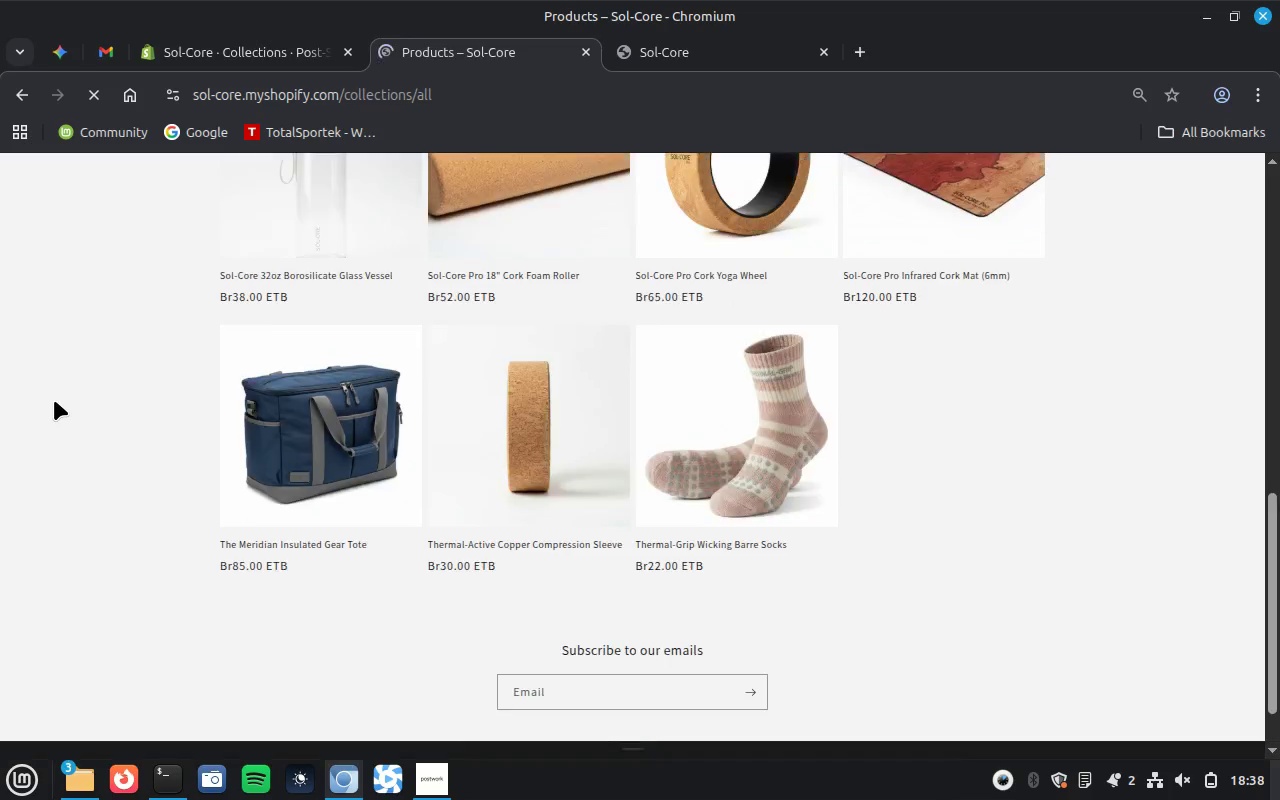 
scroll: coordinate [54, 400], scroll_direction: up, amount: 5.0
 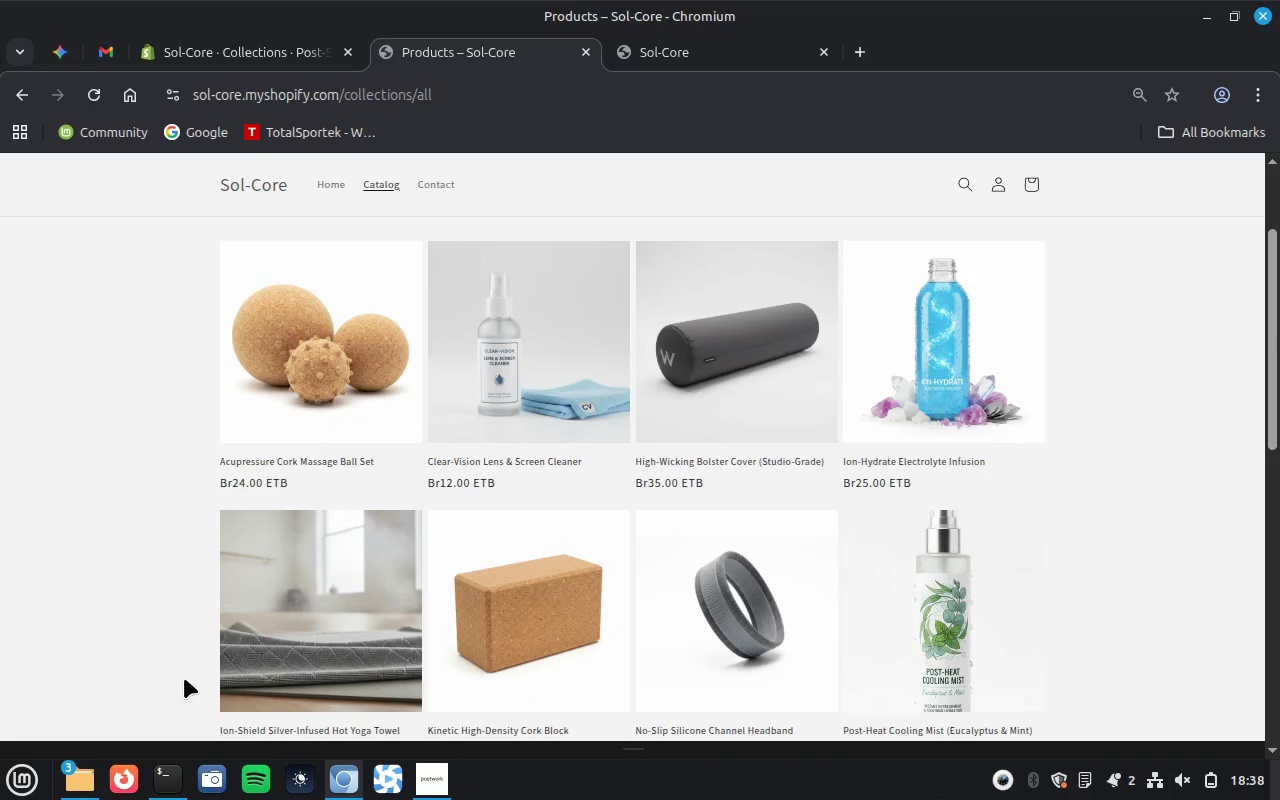 
left_click([210, 791])
 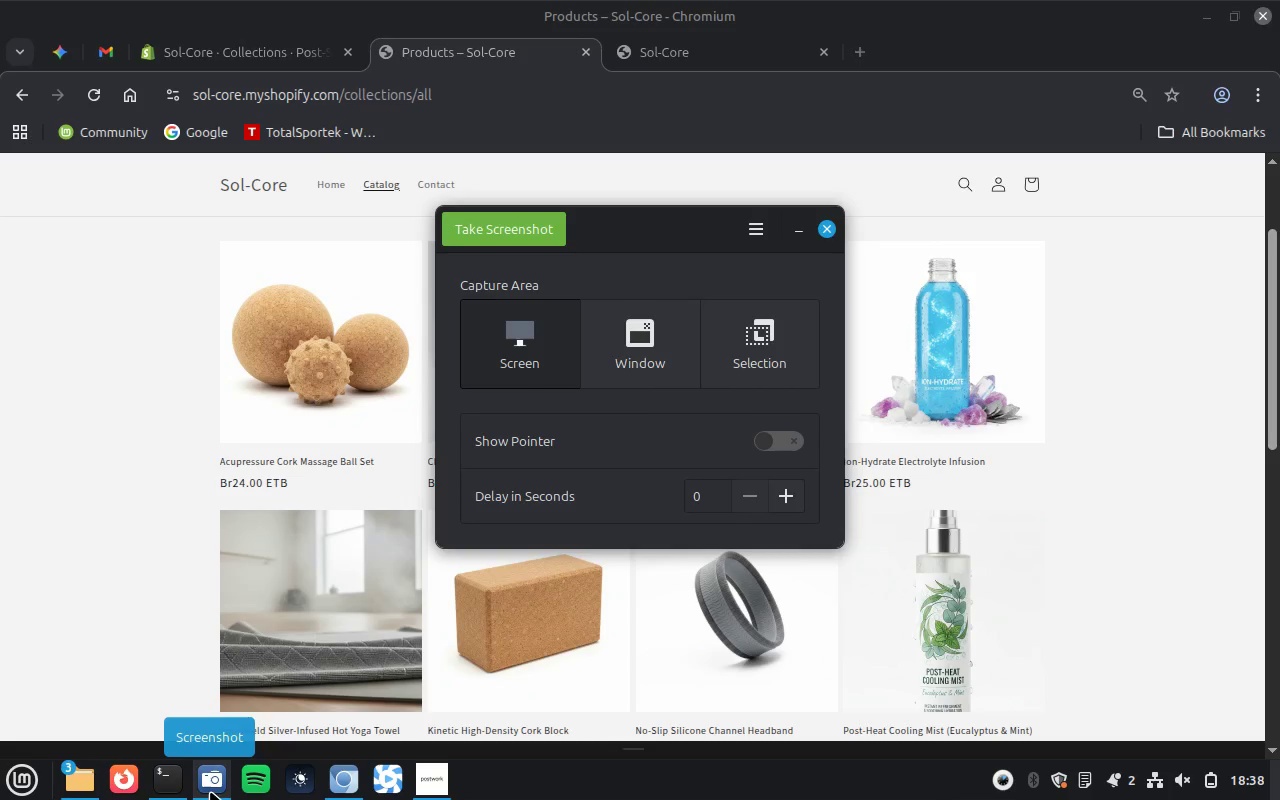 
left_click([643, 360])
 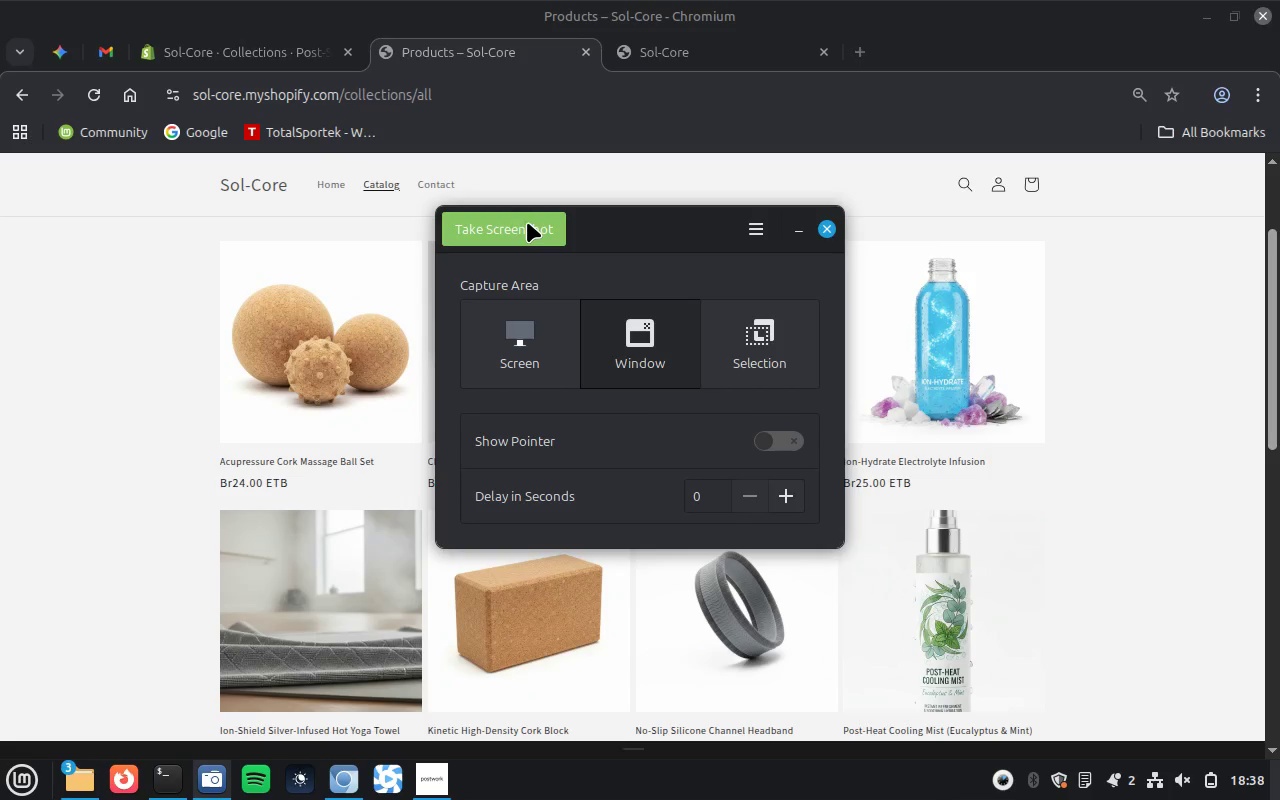 
left_click([527, 222])
 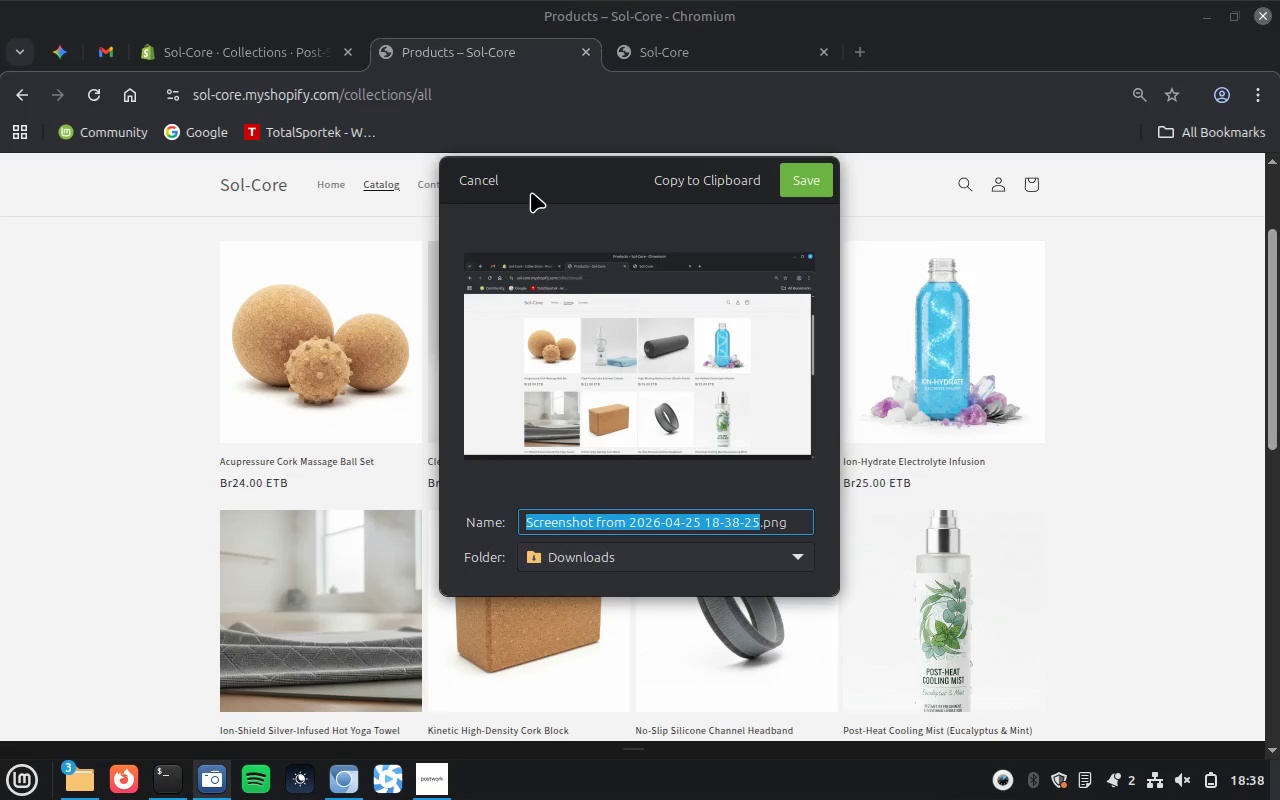 
type(Products PAge Frontend)
 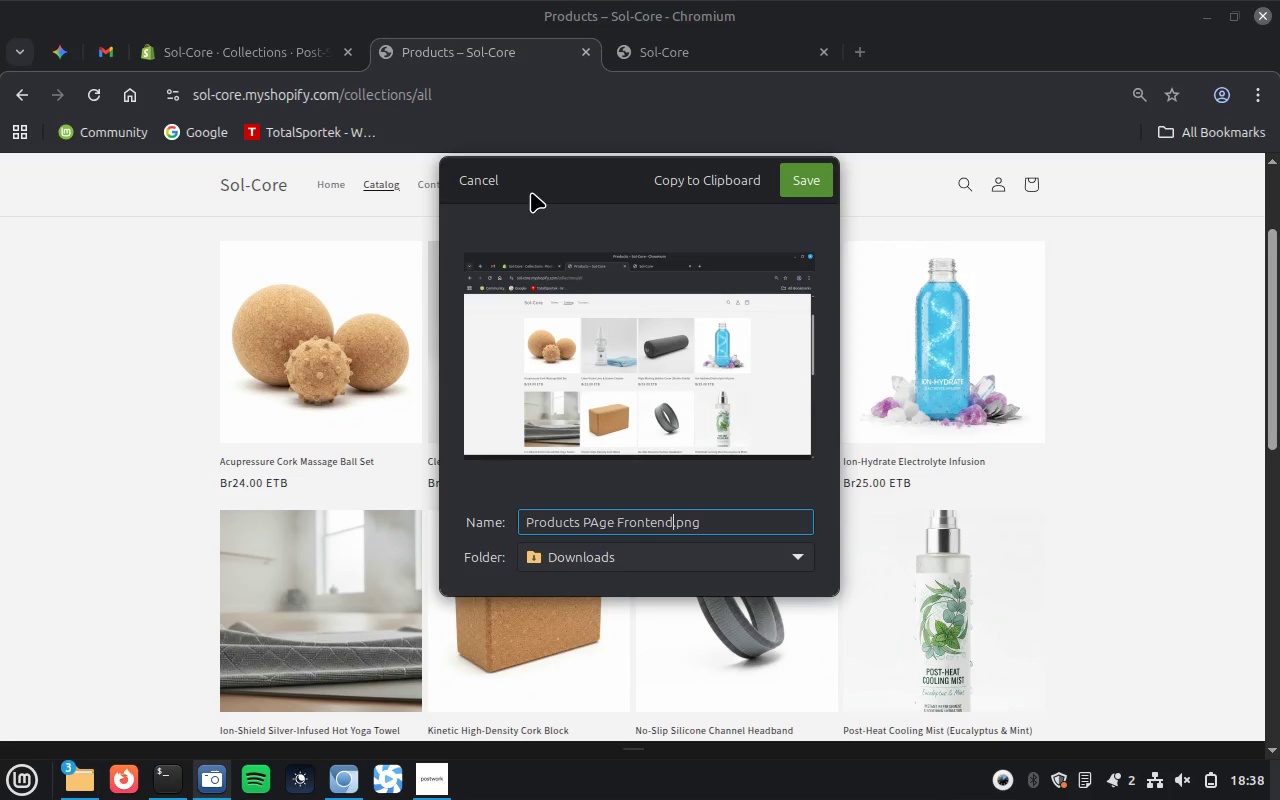 
 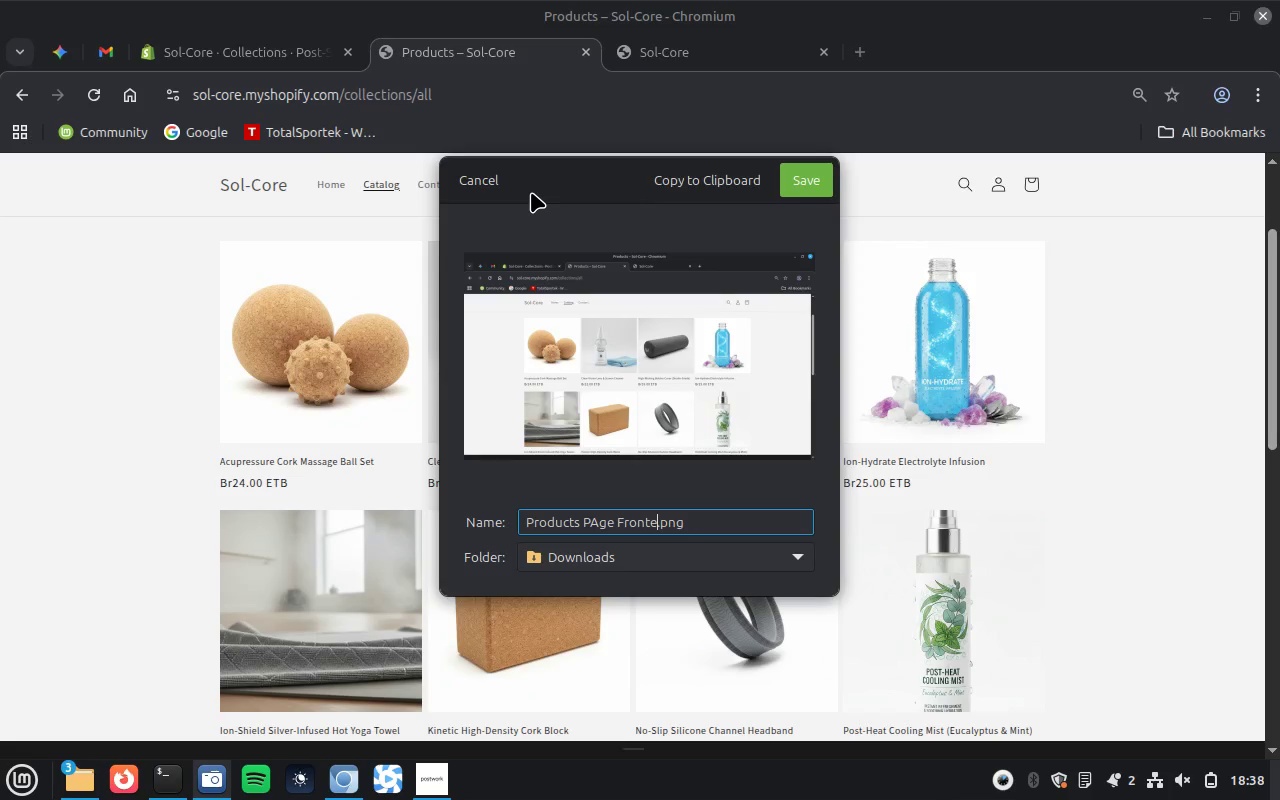 
key(Enter)
 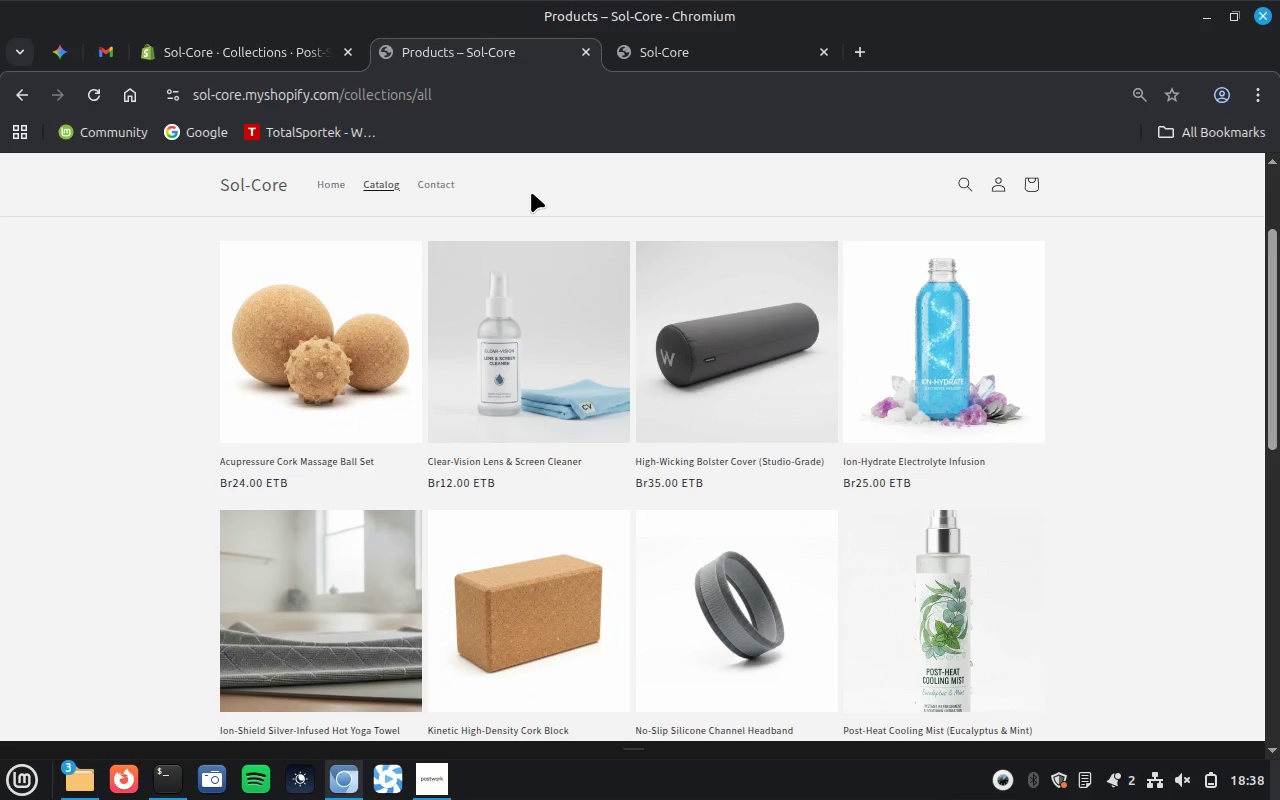 
left_click([287, 61])
 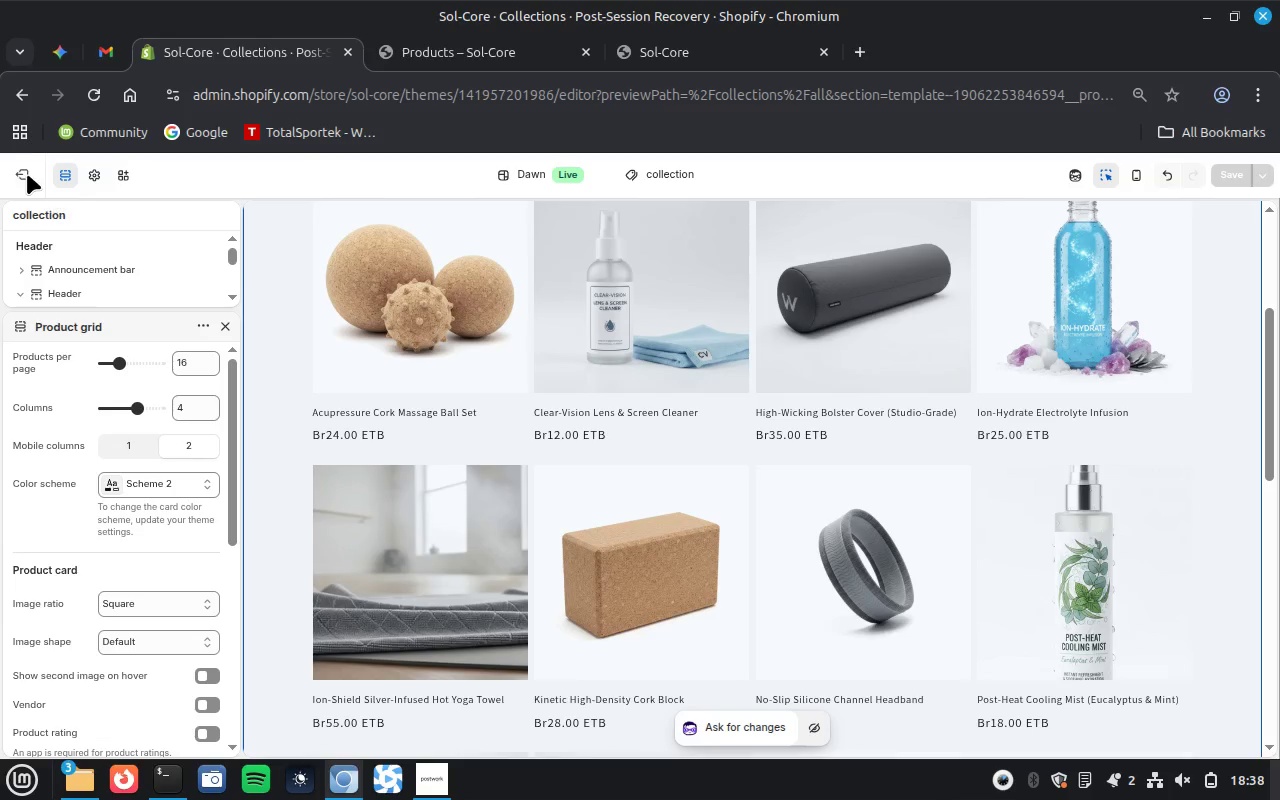 
left_click([27, 174])
 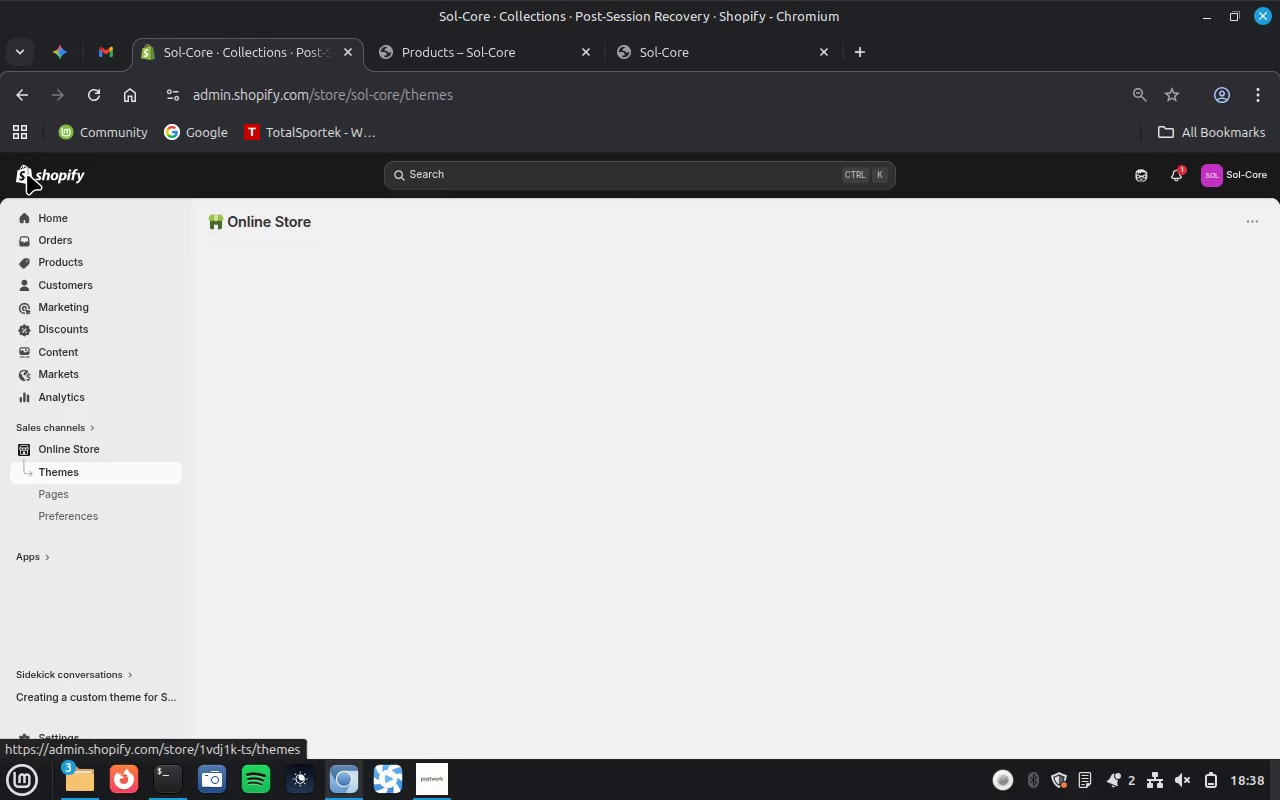 
wait(13.49)
 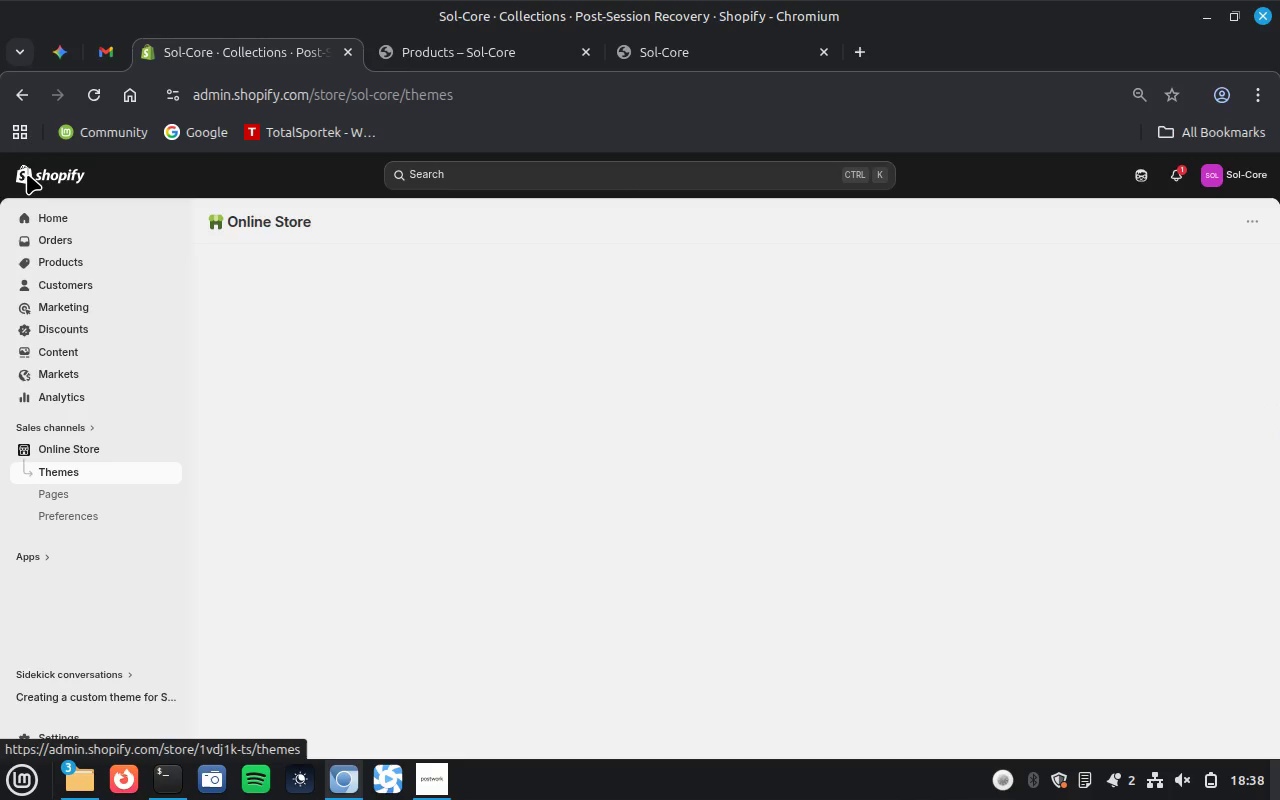 
left_click([76, 258])
 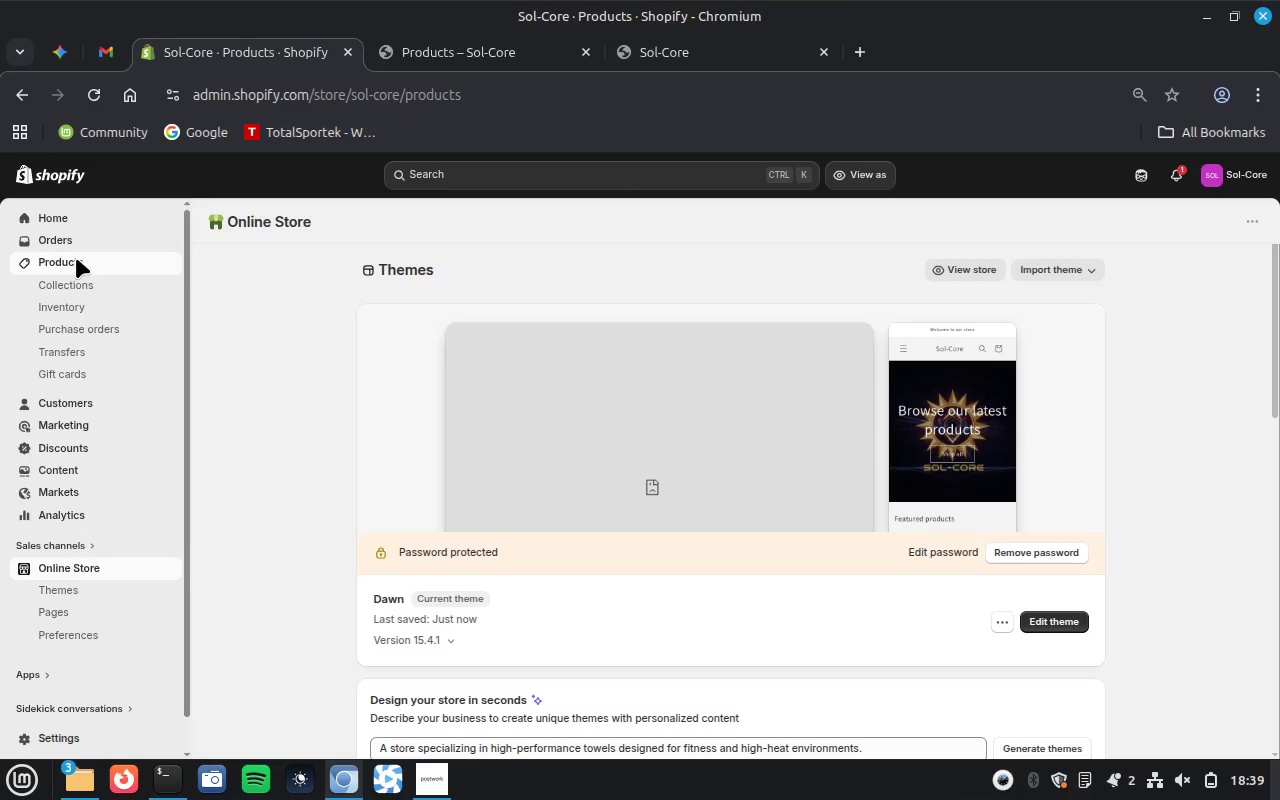 
wait(10.63)
 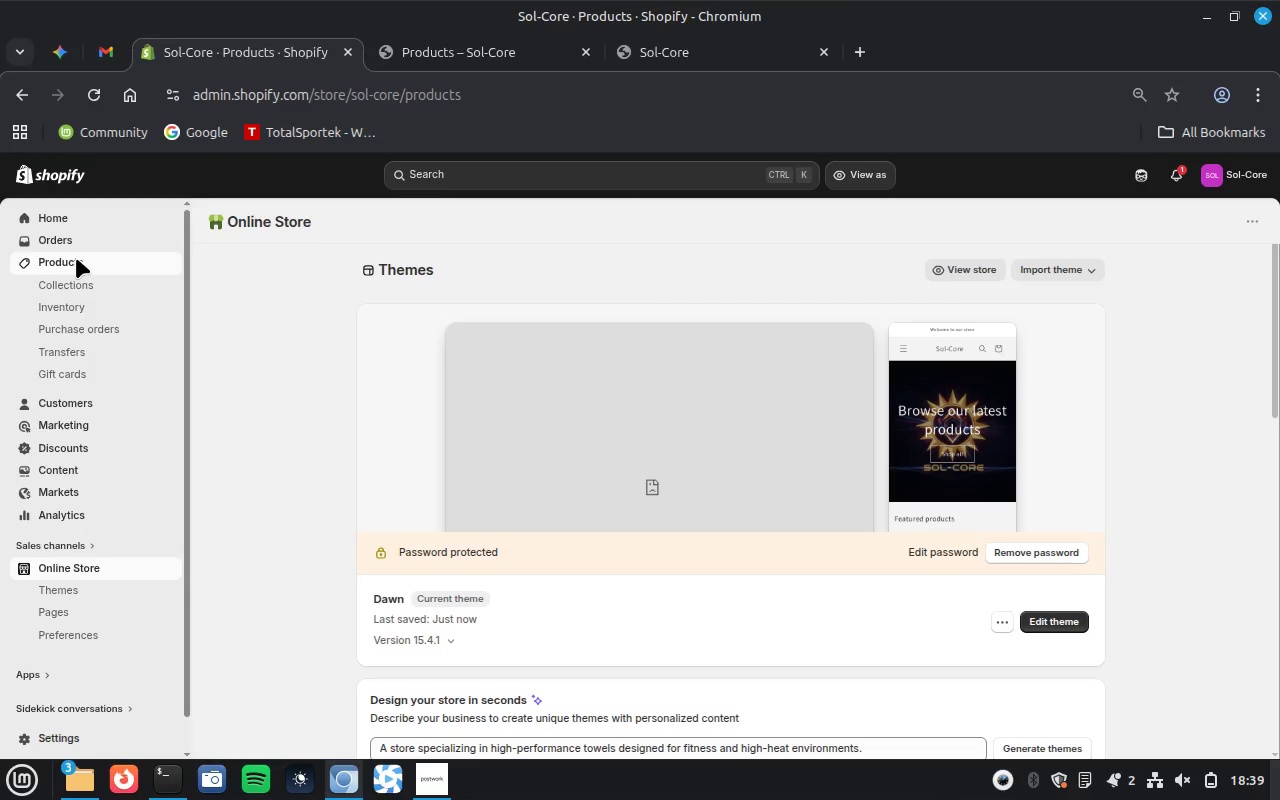 
left_click([1000, 219])
 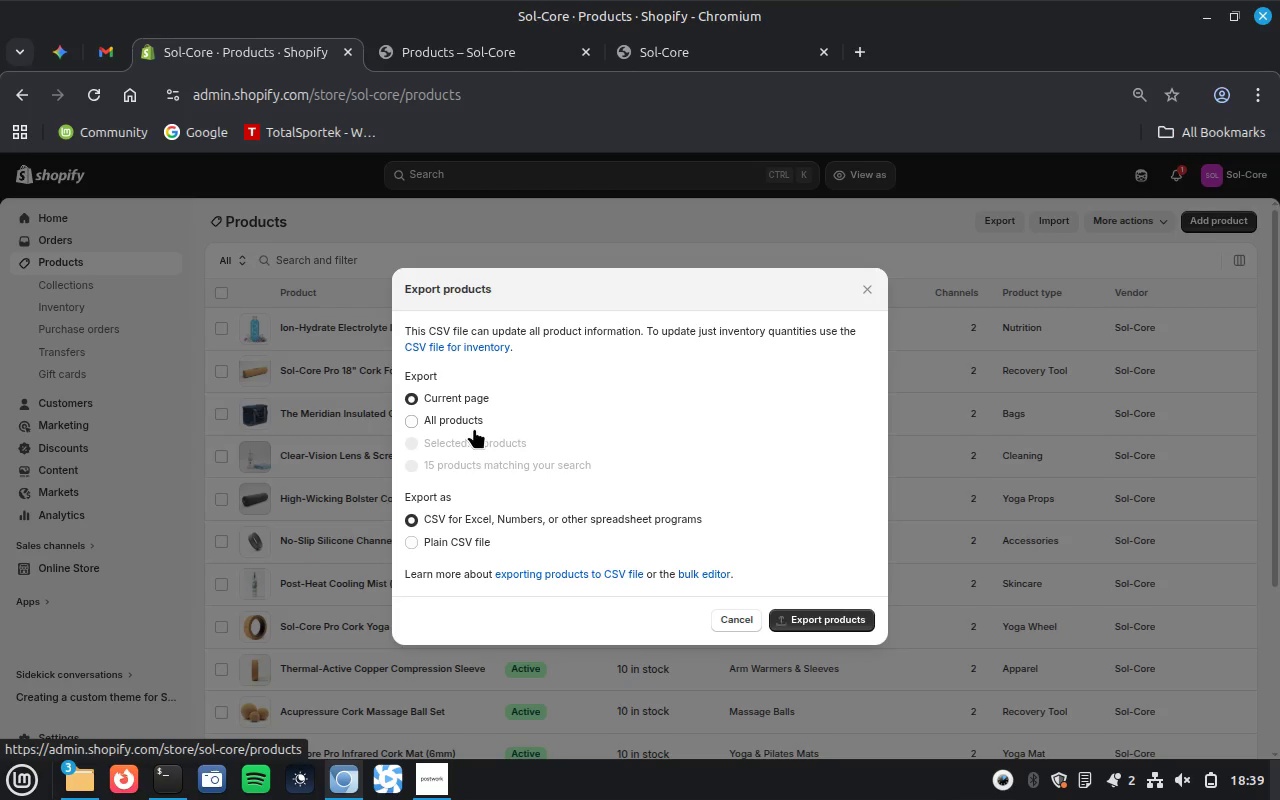 
left_click([464, 419])
 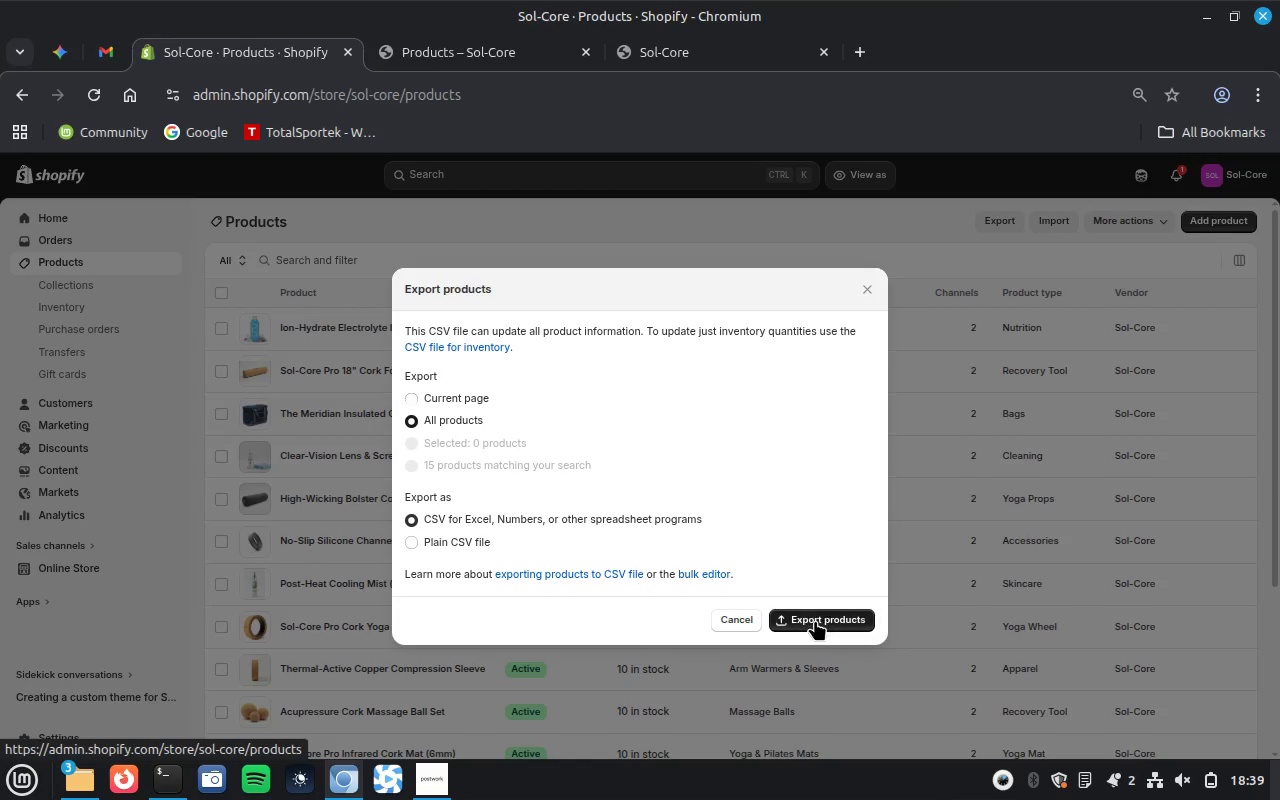 
left_click([814, 621])
 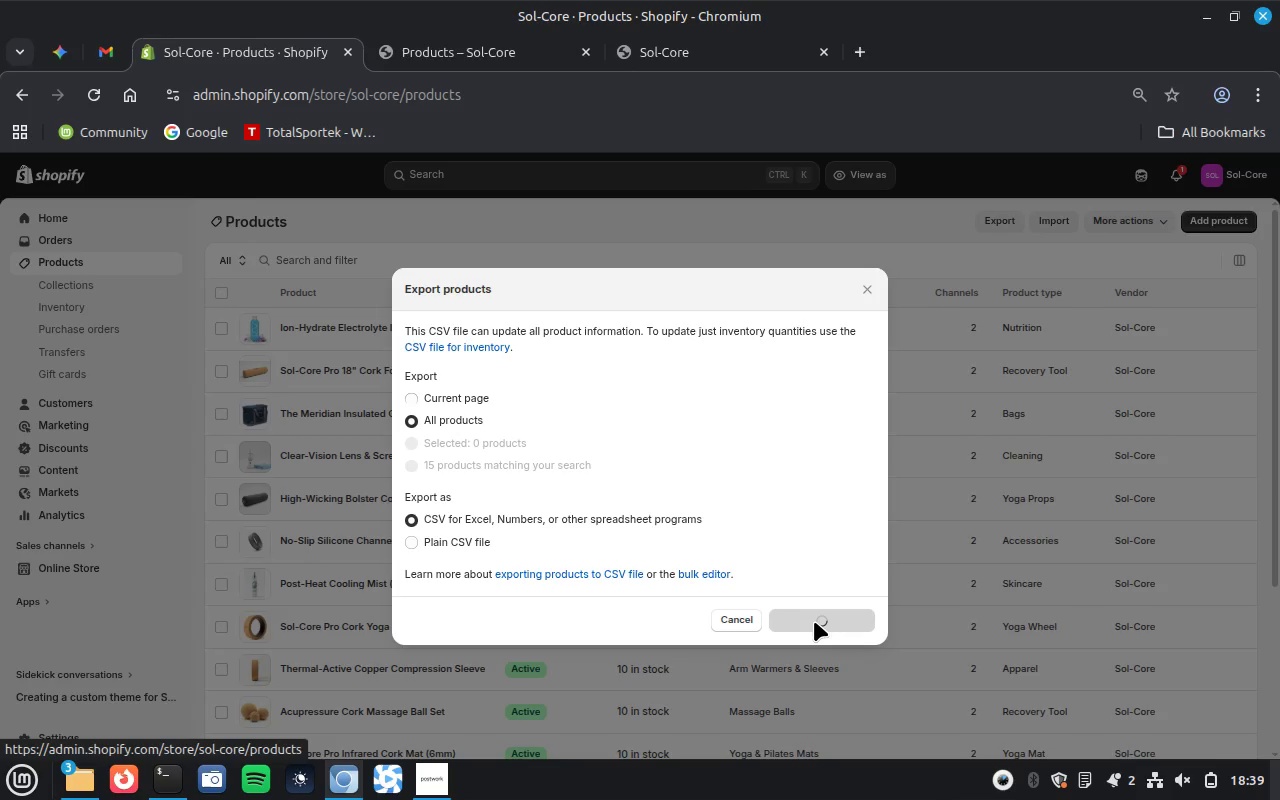 
mouse_move([806, 585])
 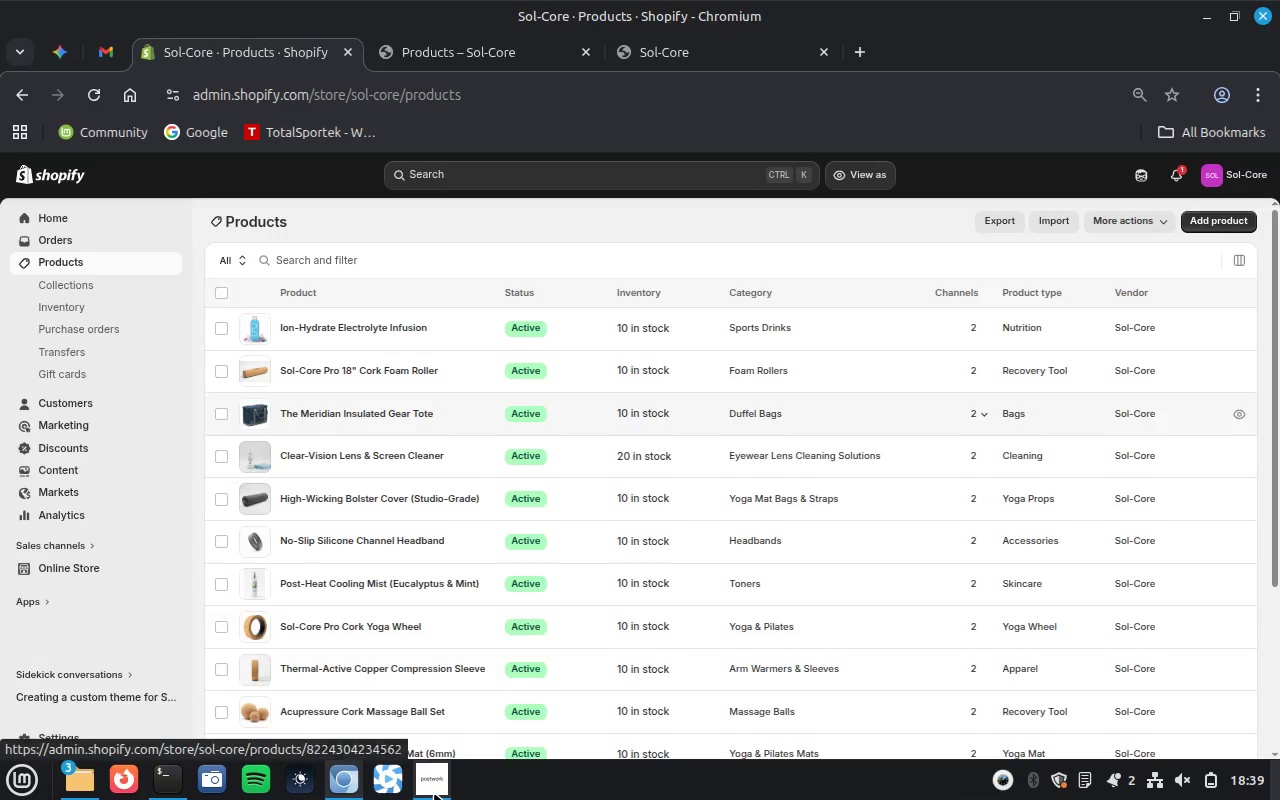 
left_click([434, 793])